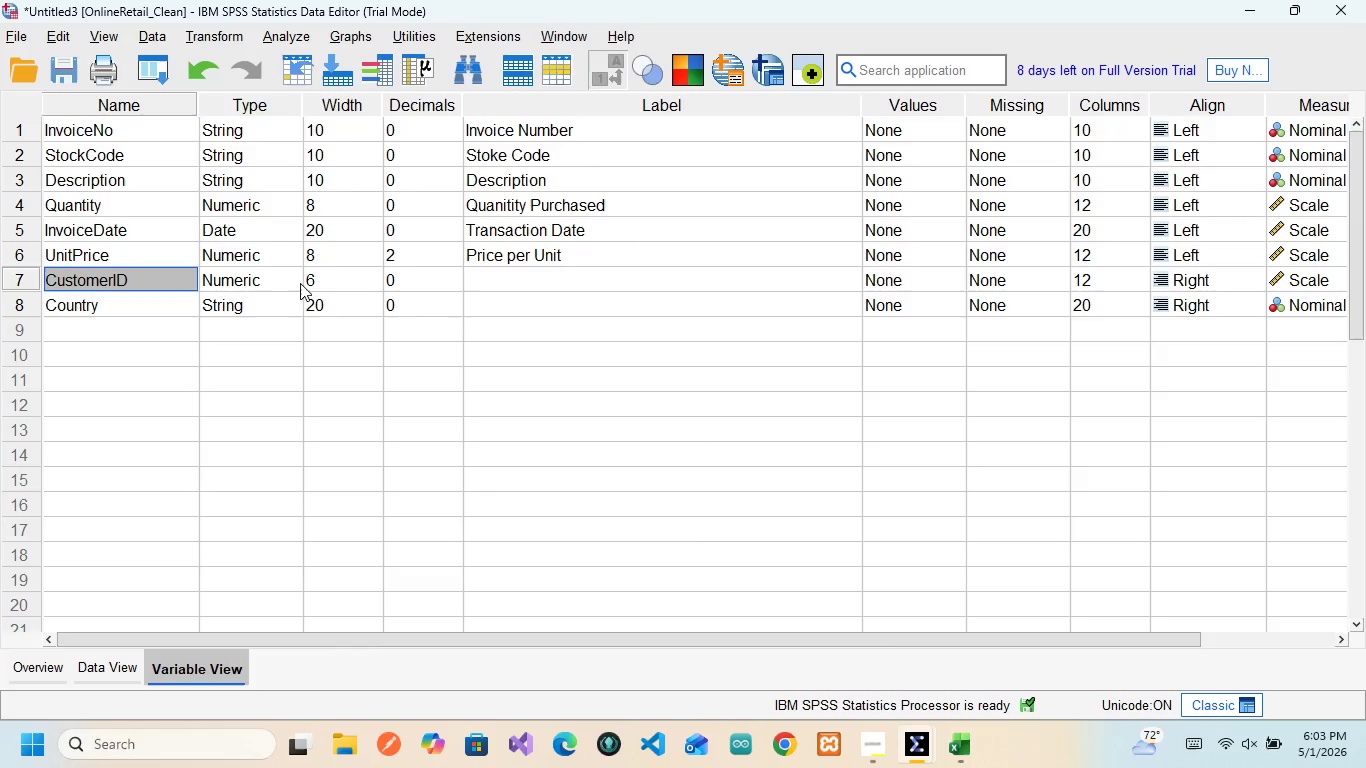 
wait(5.75)
 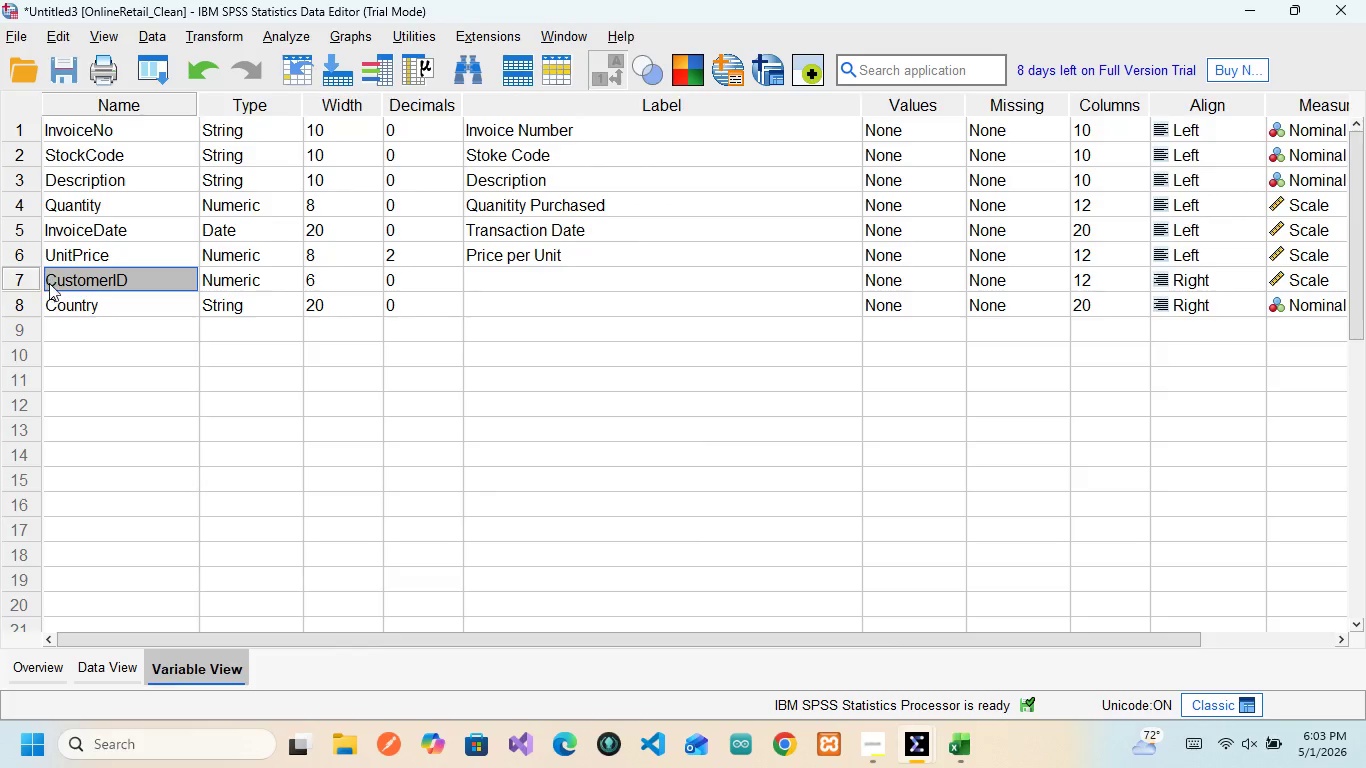 
left_click([326, 279])
 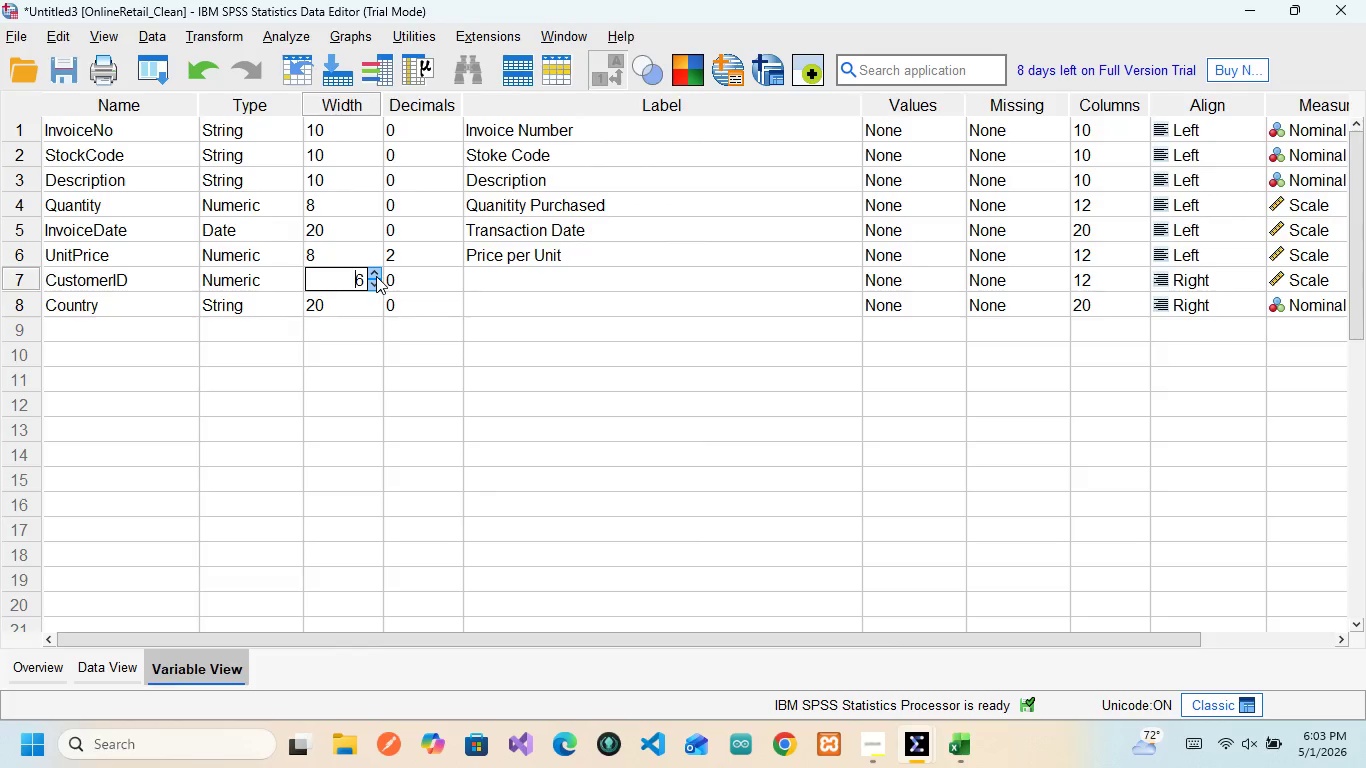 
left_click([376, 276])
 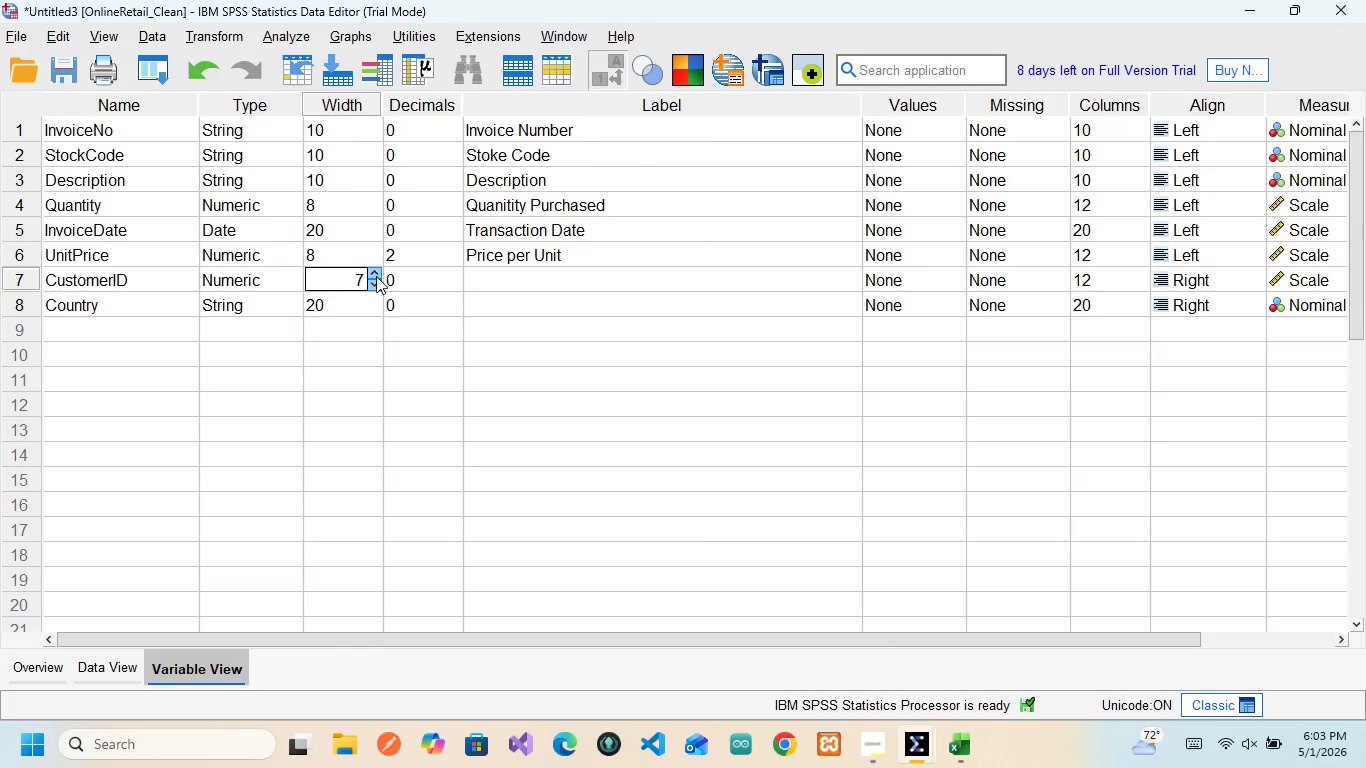 
left_click([376, 276])
 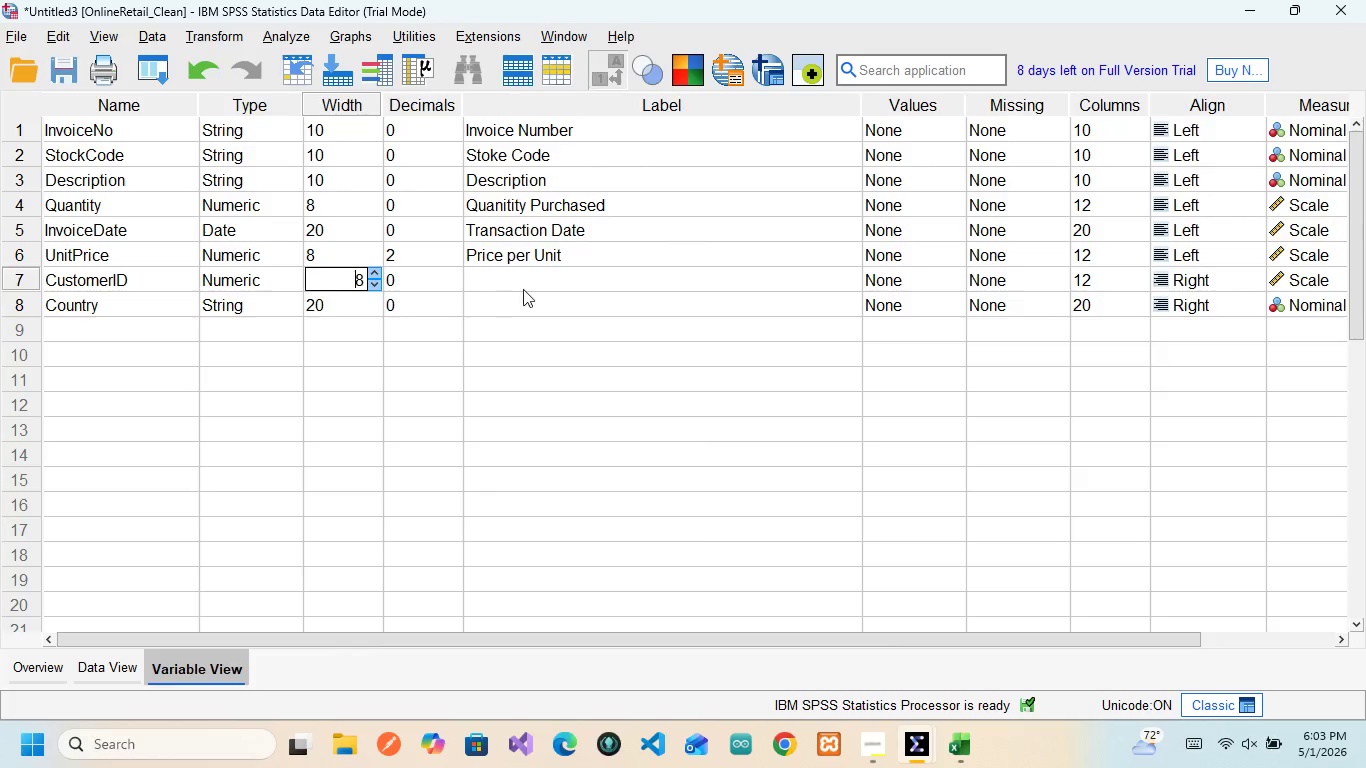 
left_click([529, 280])
 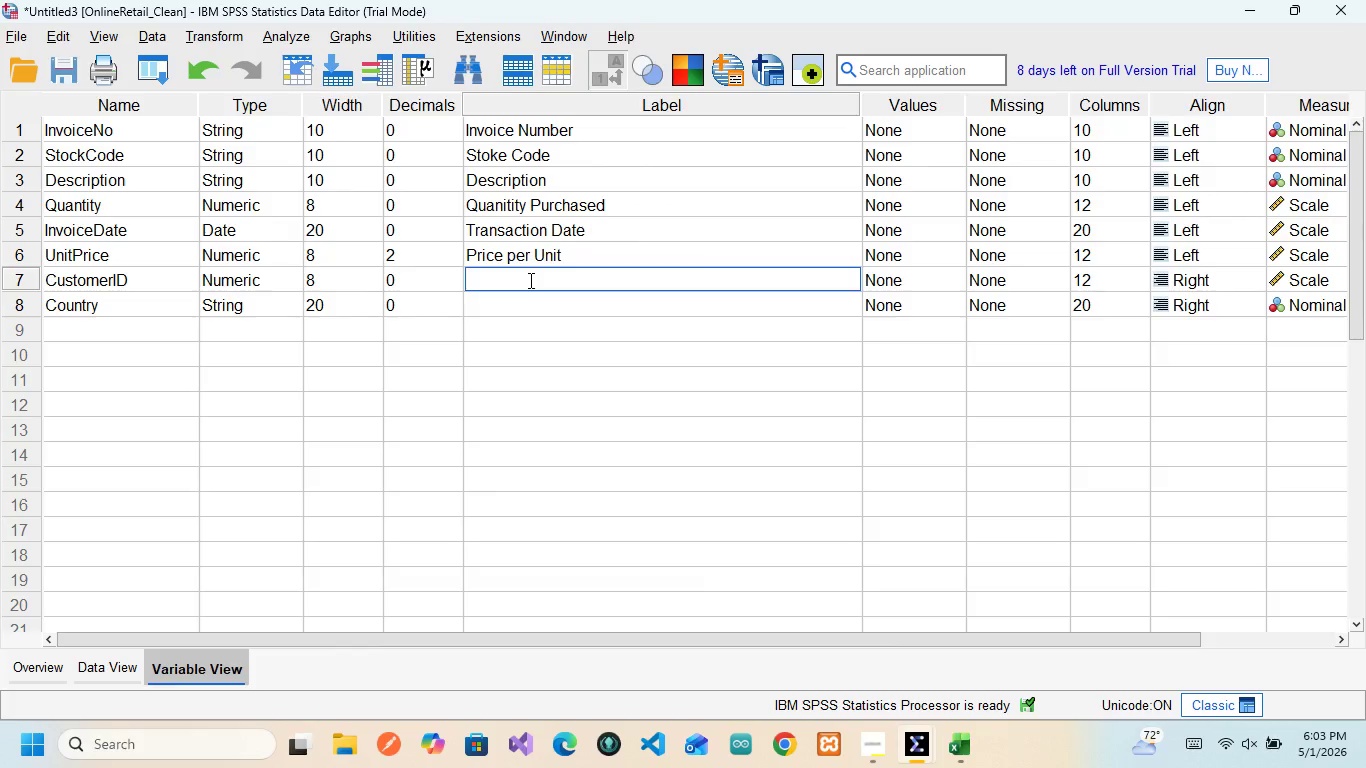 
double_click([529, 280])
 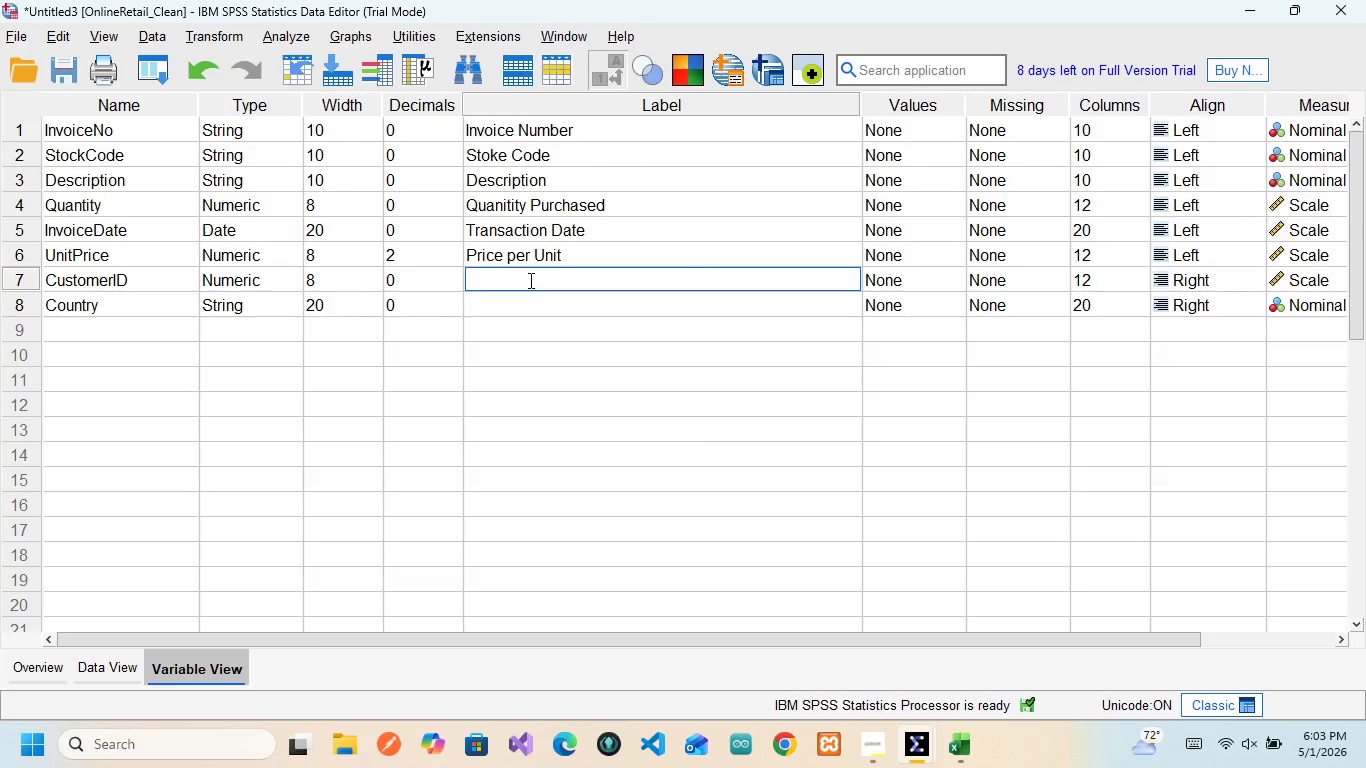 
left_click([529, 280])
 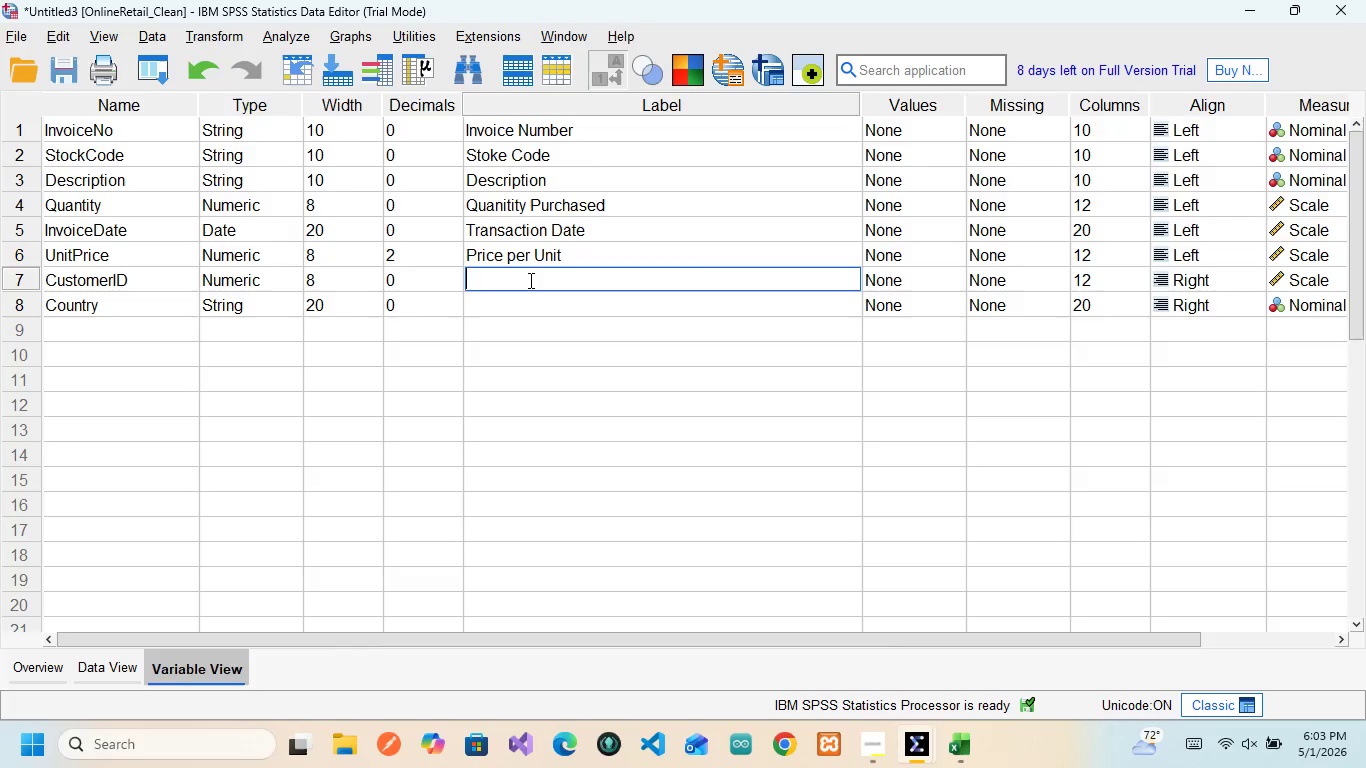 
type(Customer ID)
 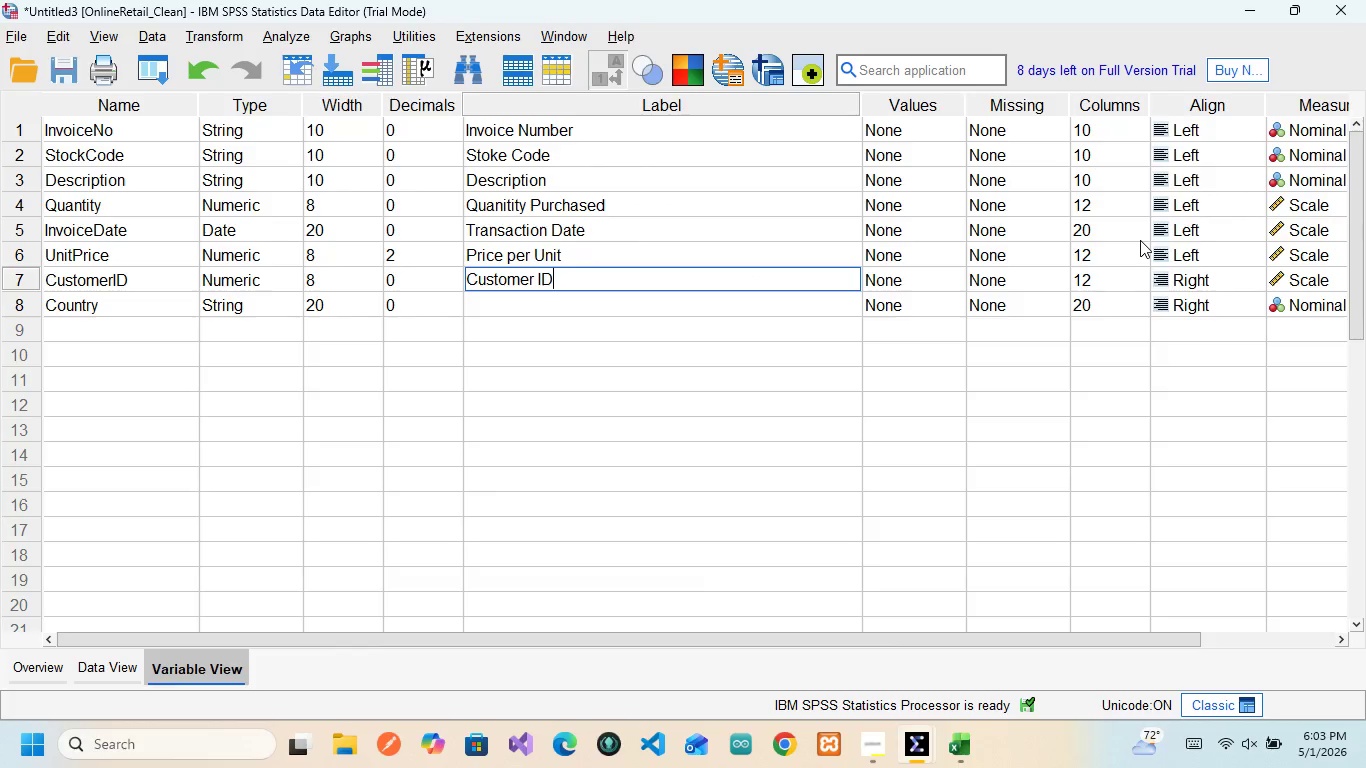 
wait(6.55)
 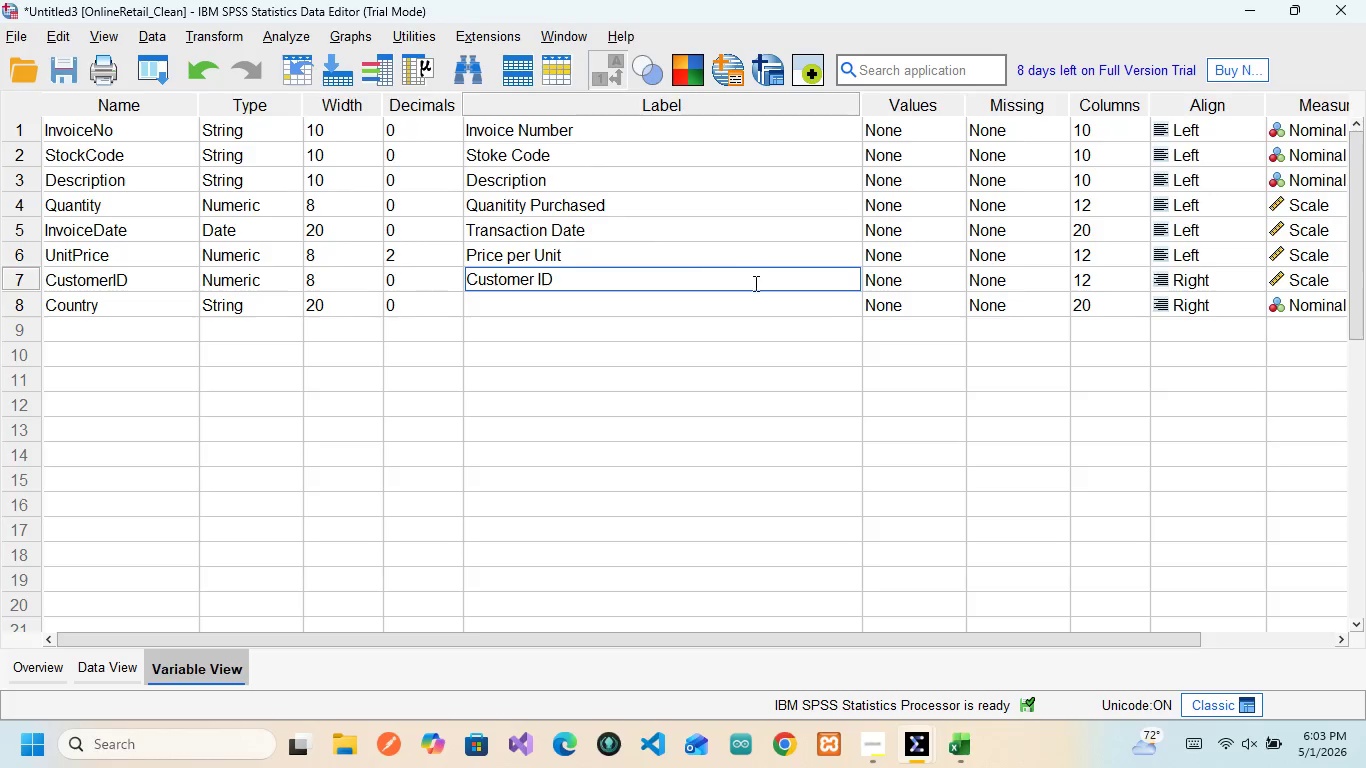 
left_click([1189, 278])
 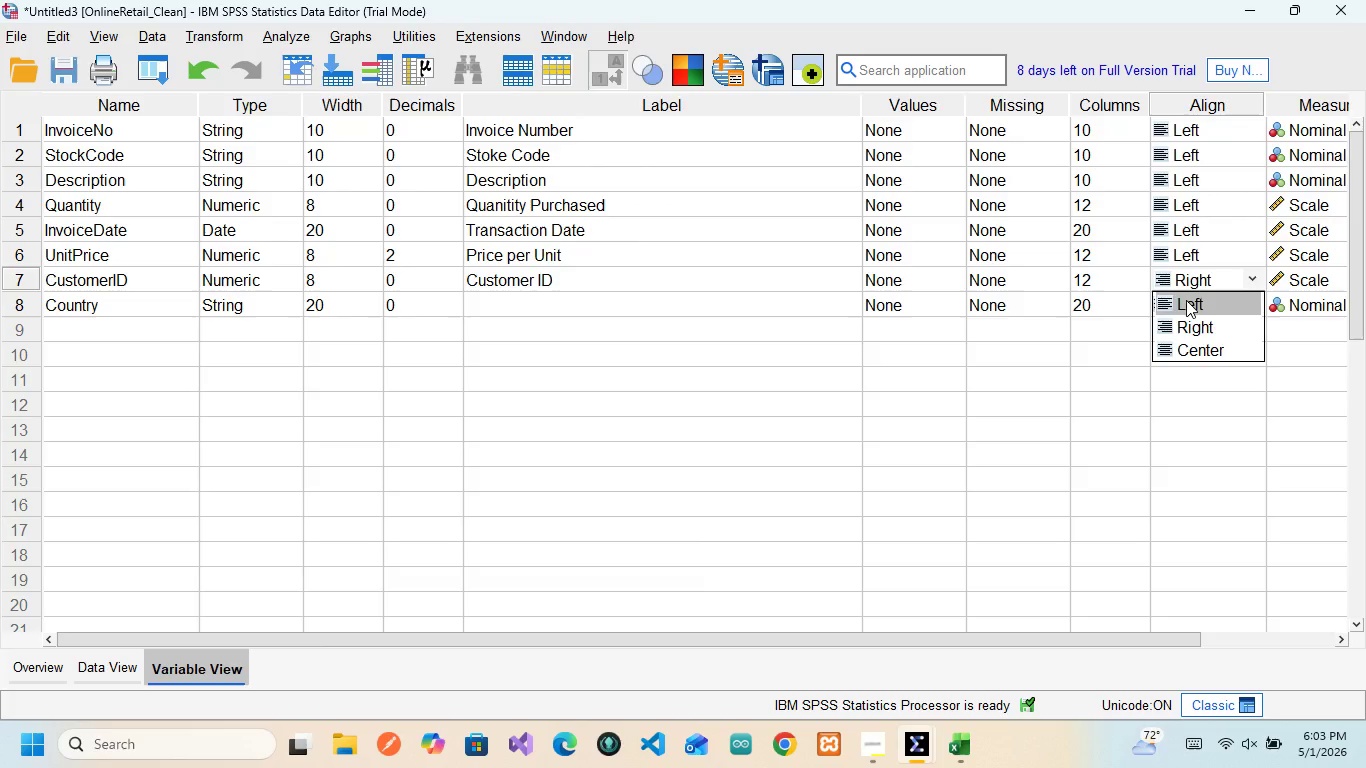 
left_click([1186, 300])
 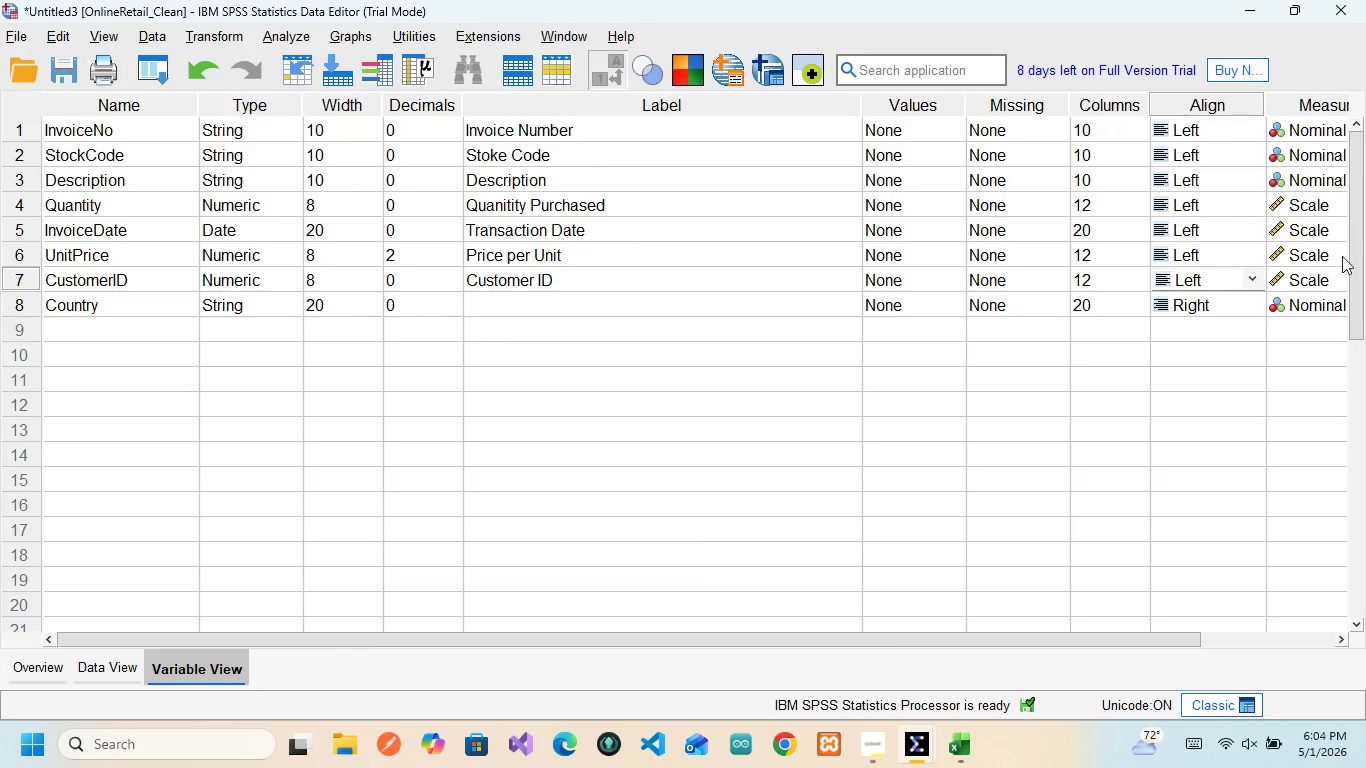 
left_click([1324, 274])
 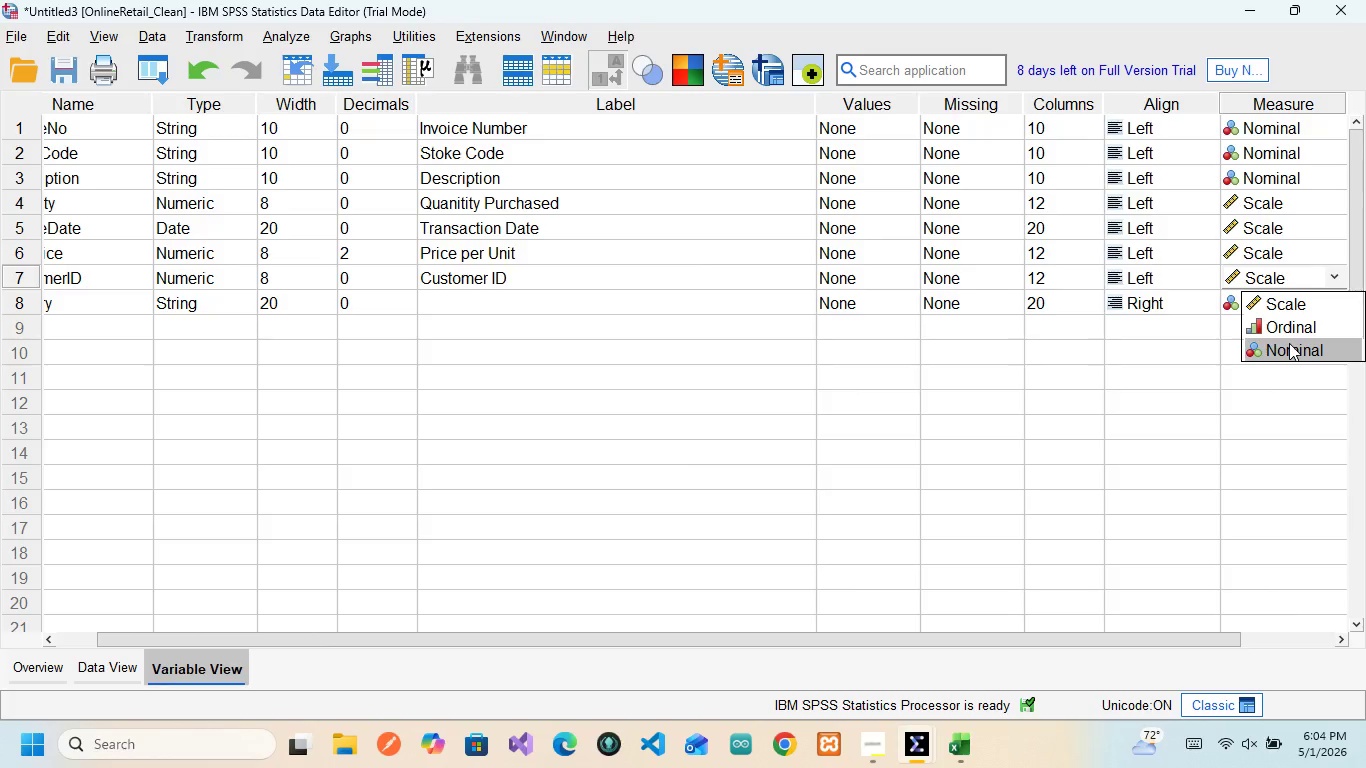 
left_click([1289, 343])
 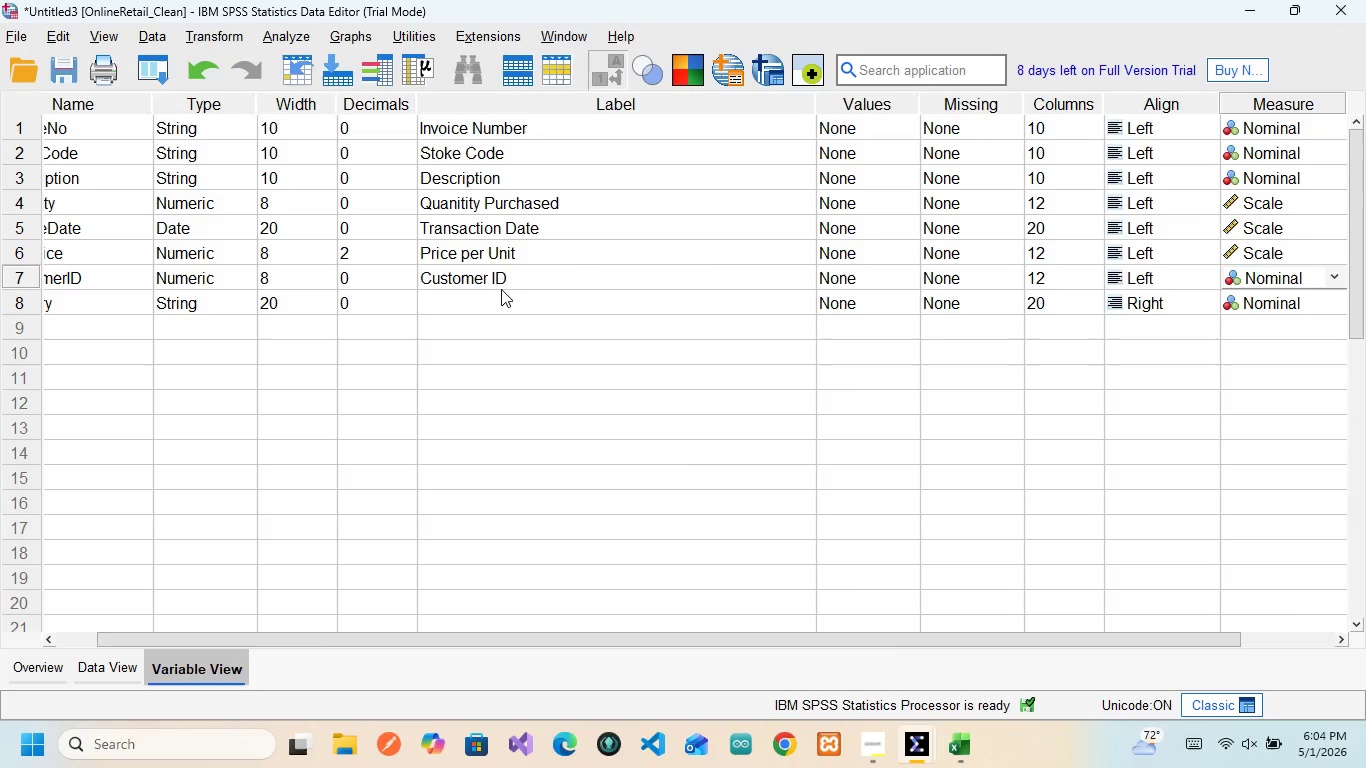 
wait(5.86)
 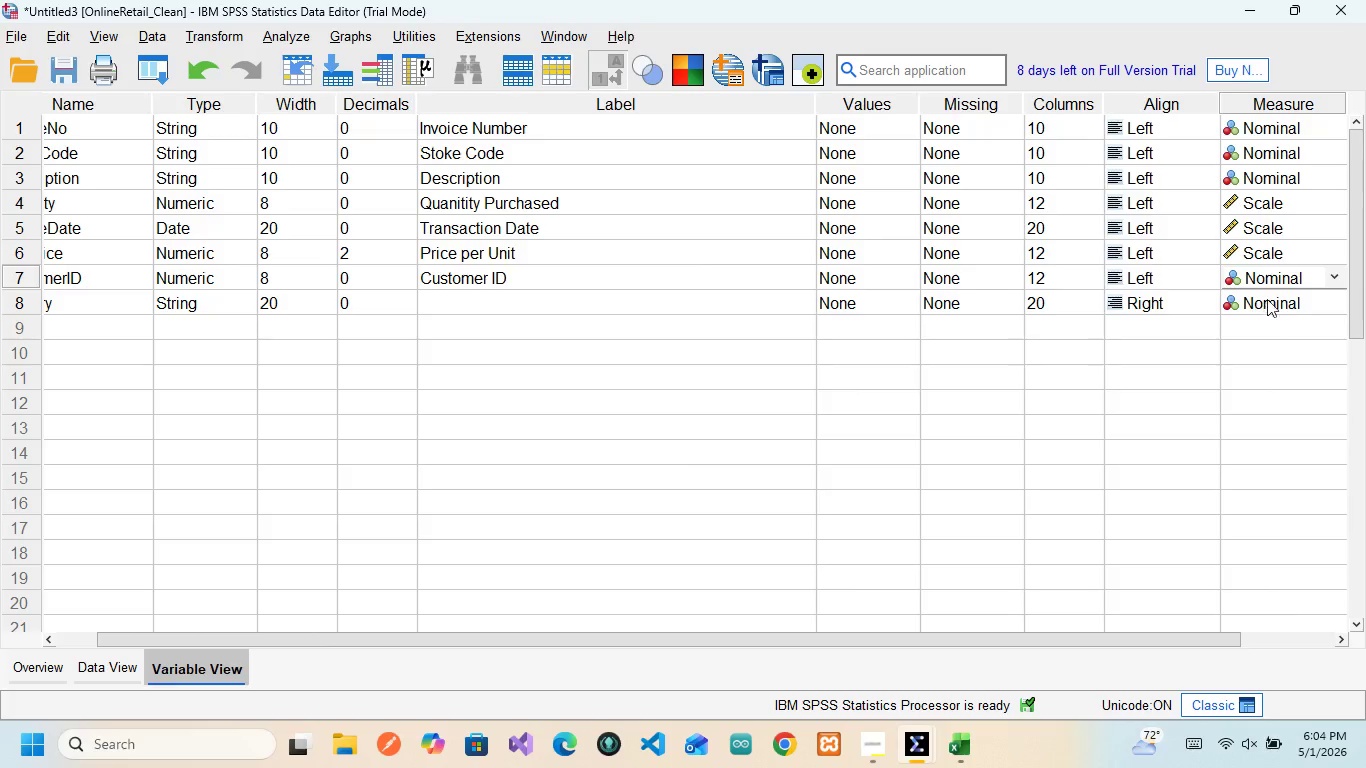 
scroll: coordinate [251, 267], scroll_direction: up, amount: 3.0
 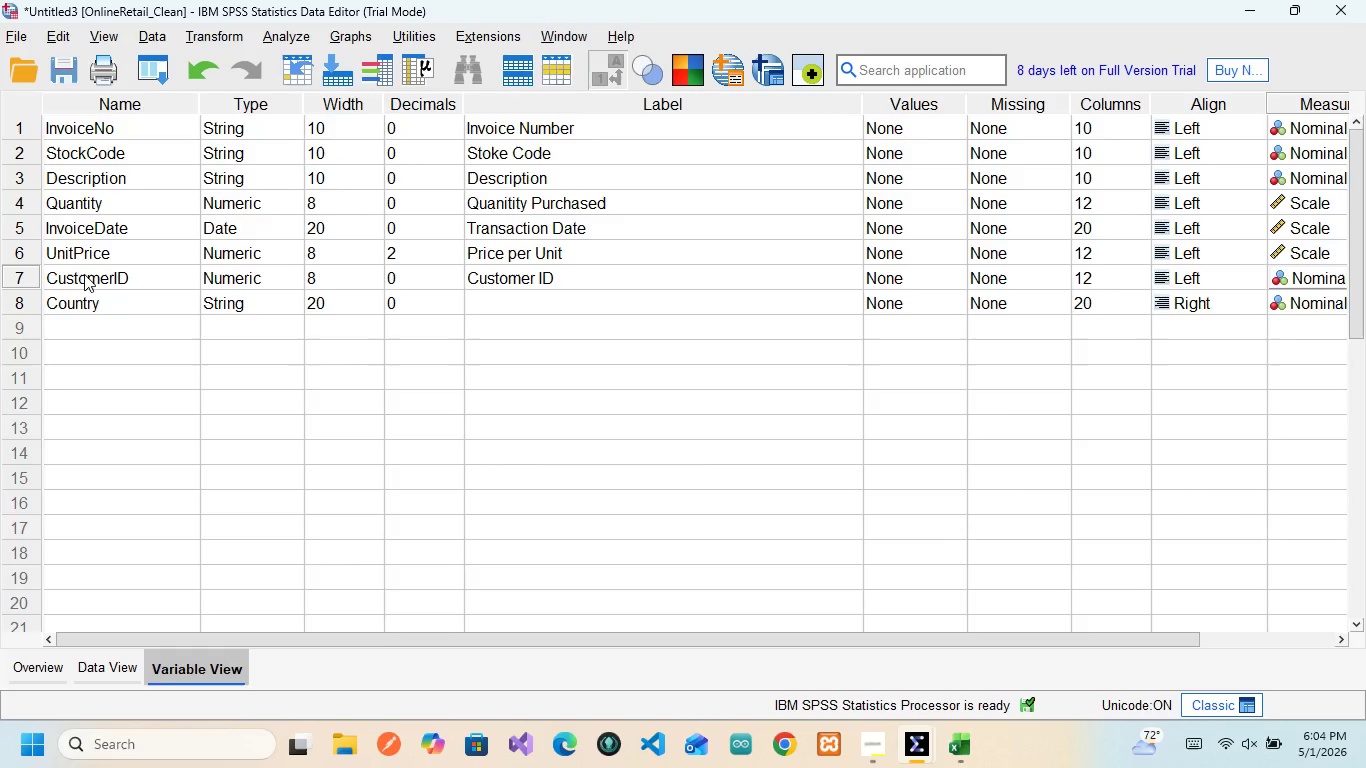 
left_click([84, 274])
 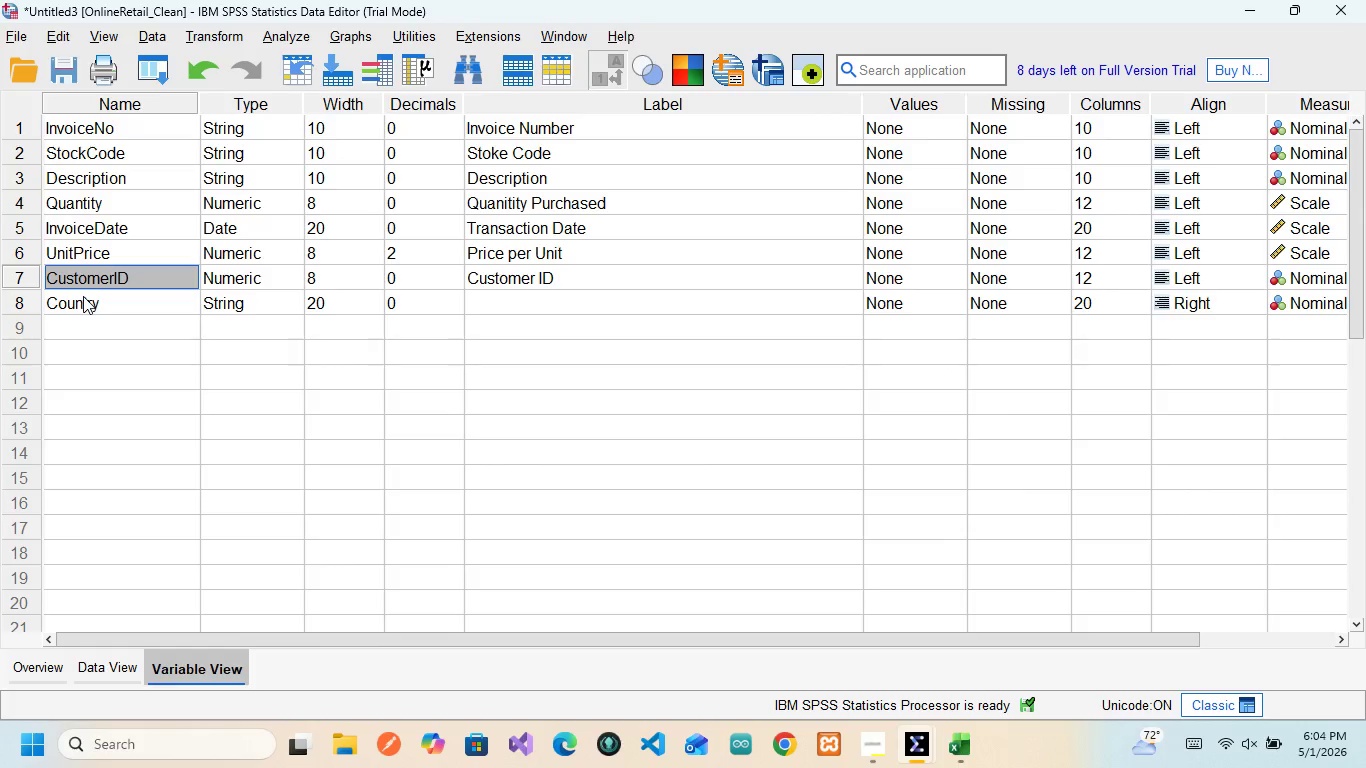 
left_click([83, 296])
 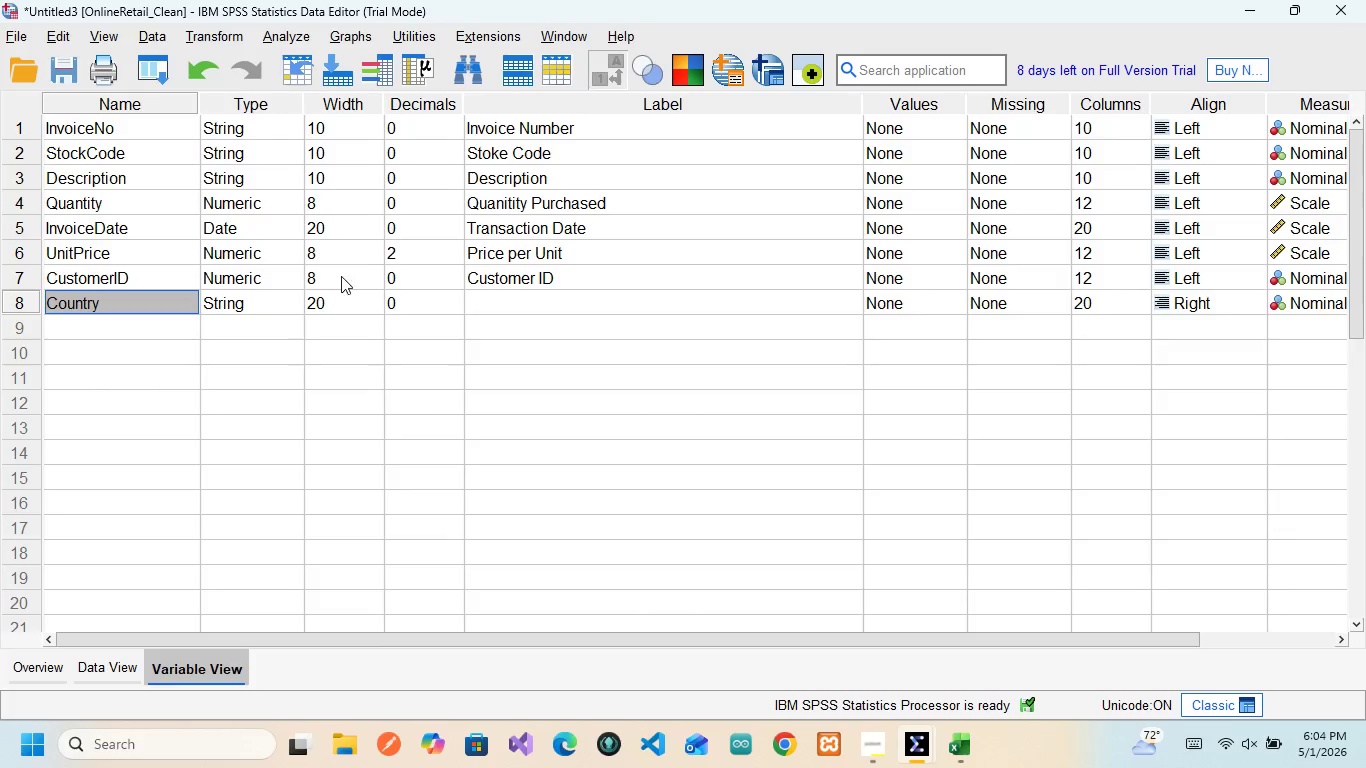 
wait(13.86)
 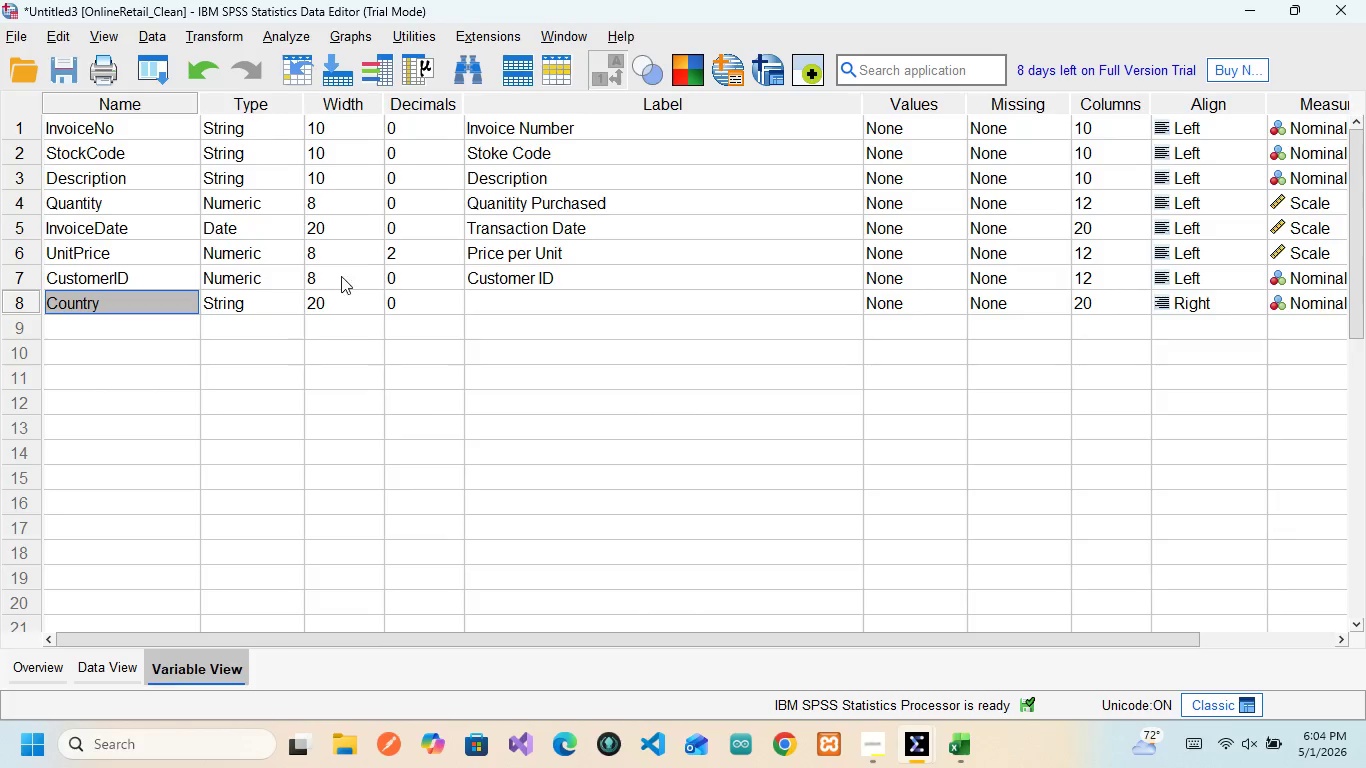 
left_click([505, 300])
 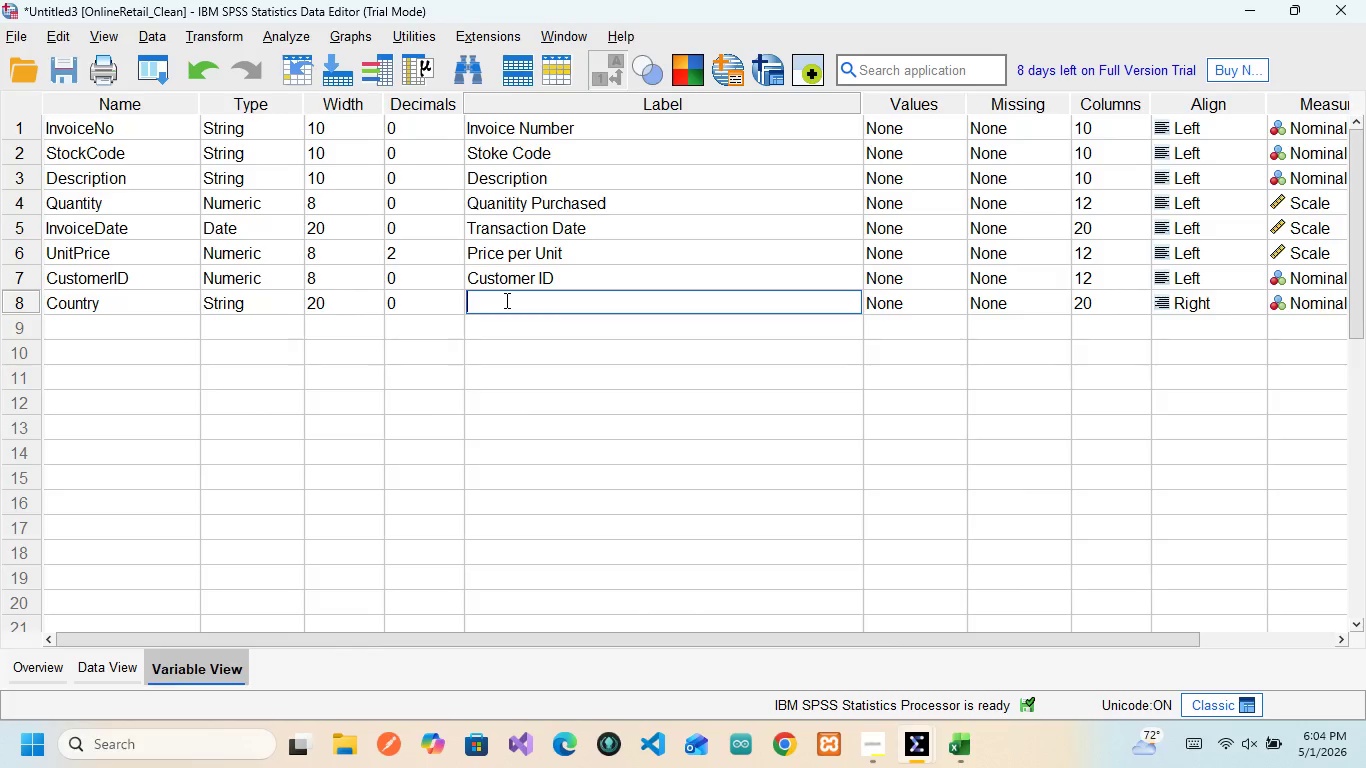 
type(Customer Country)
 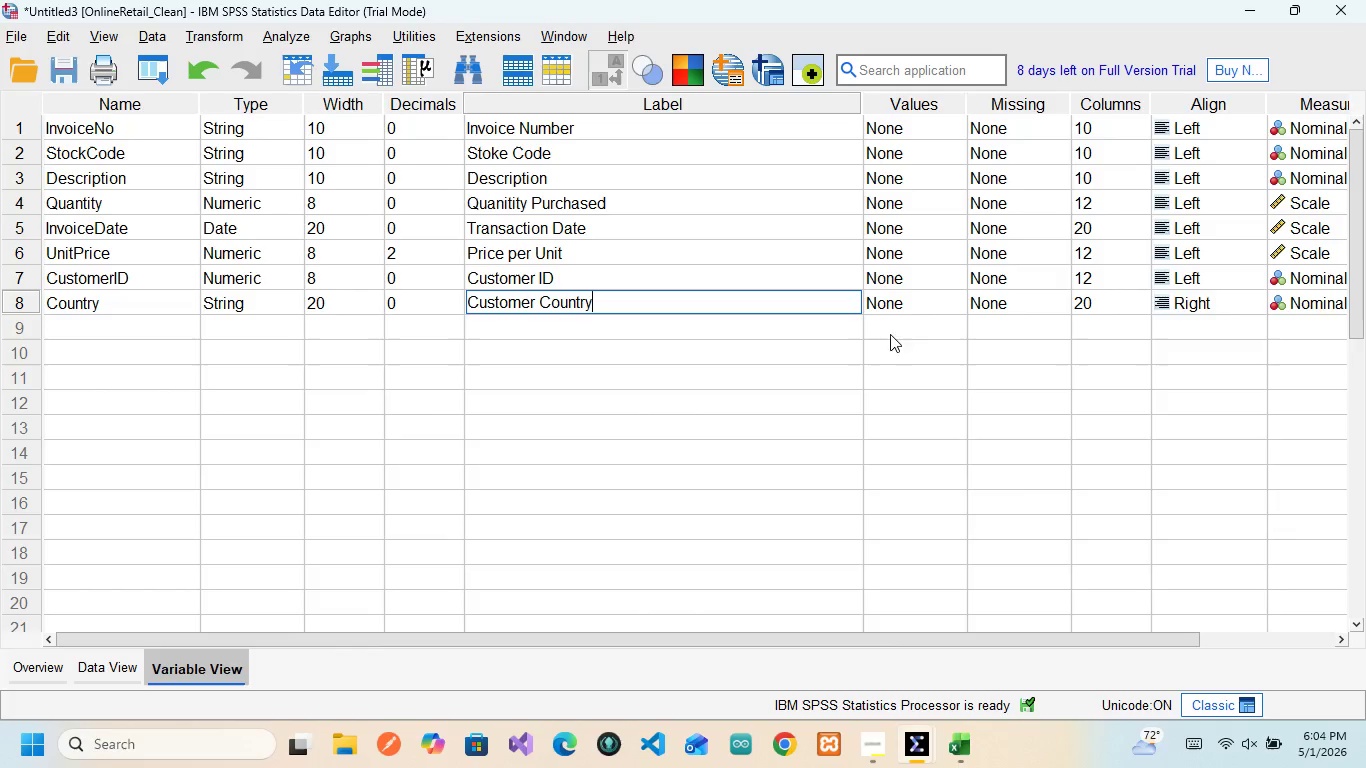 
wait(11.22)
 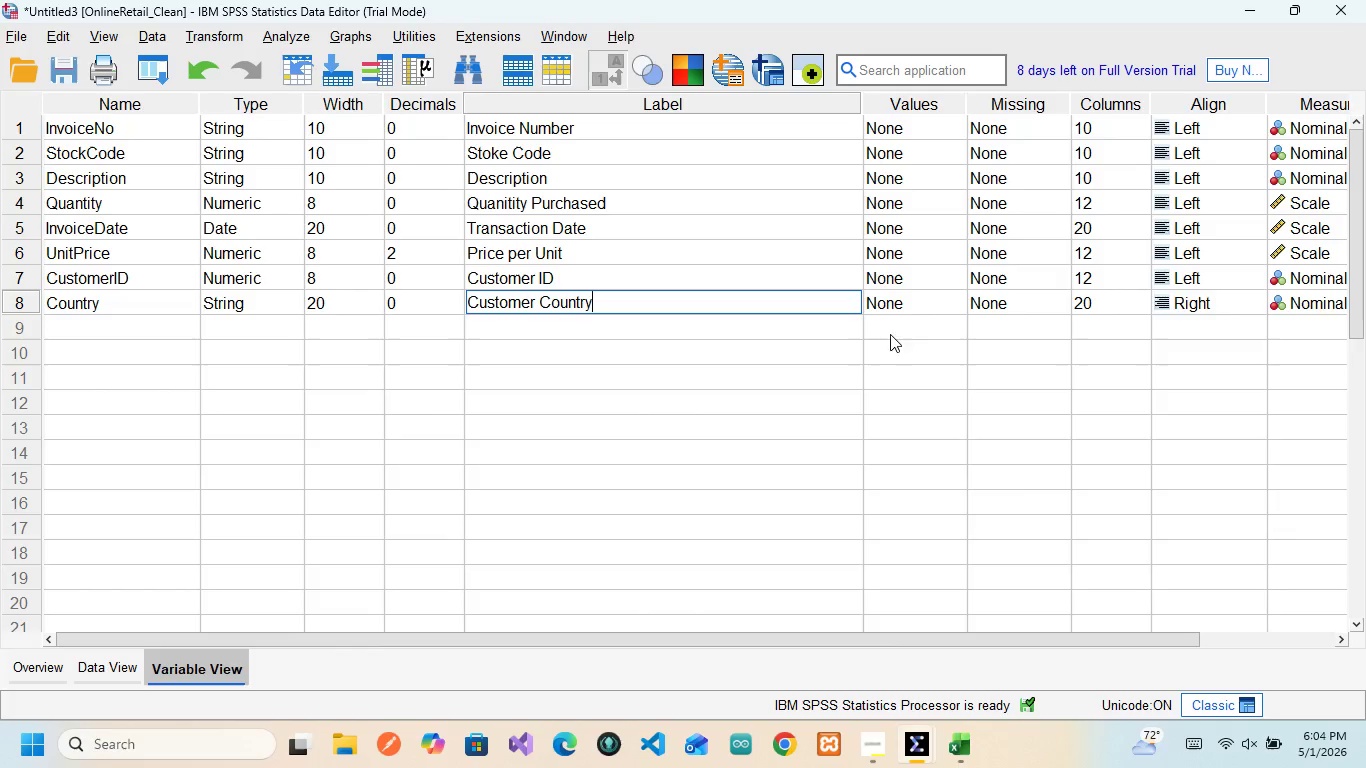 
left_click([1172, 301])
 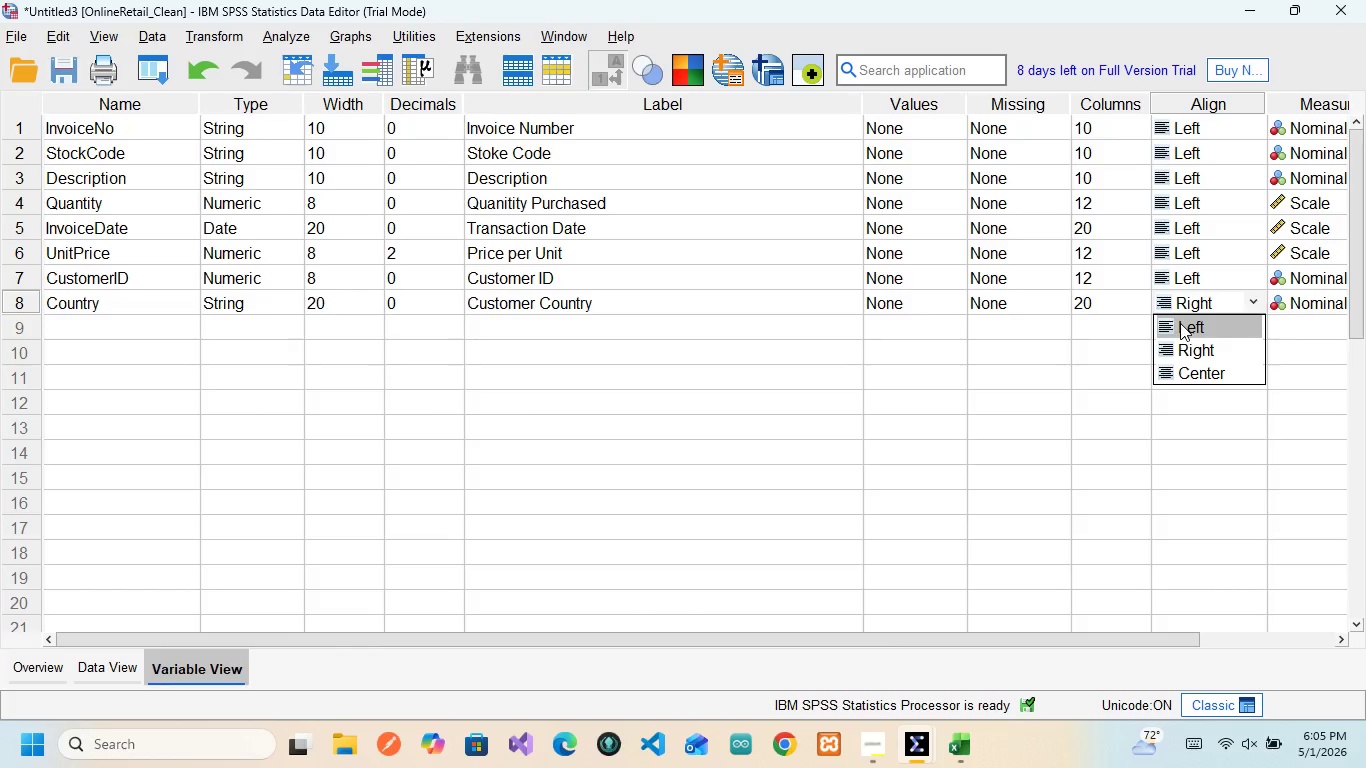 
left_click([1180, 323])
 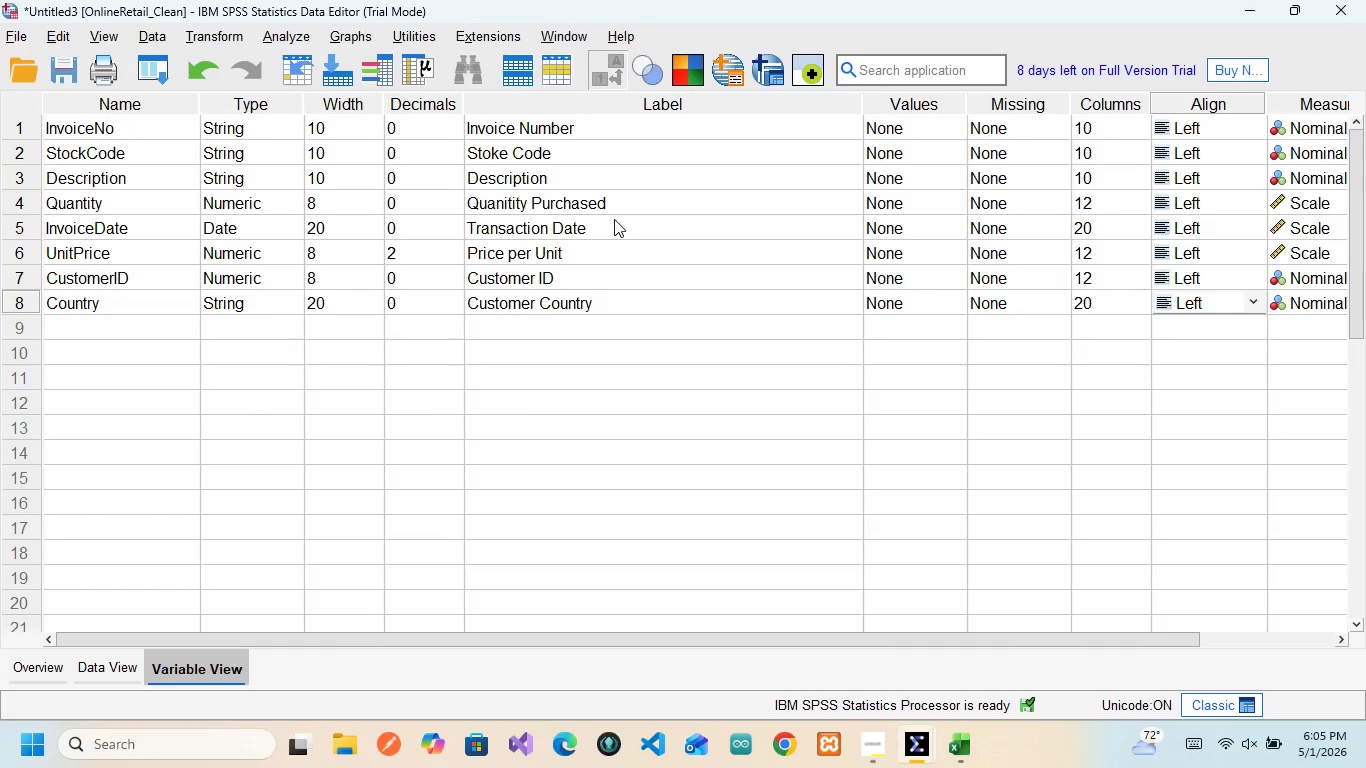 
wait(6.09)
 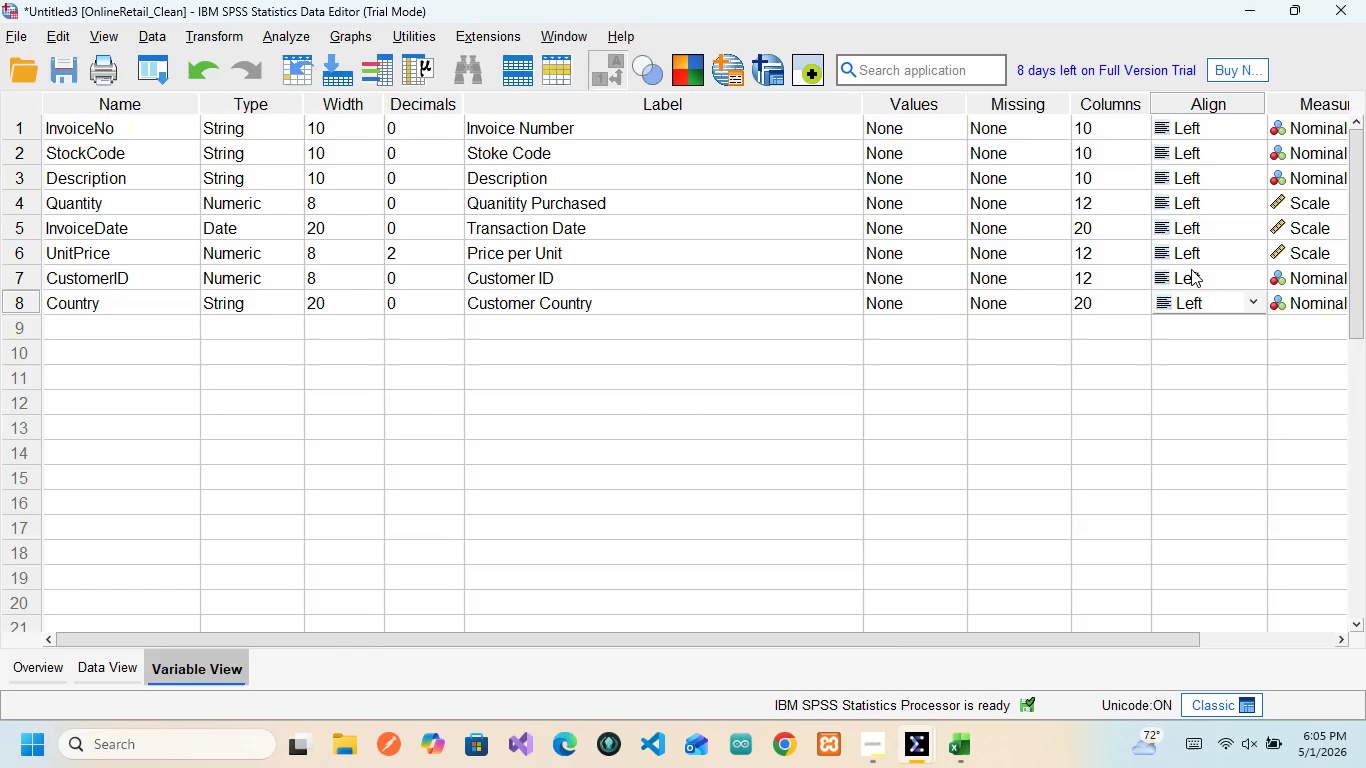 
left_click([109, 77])
 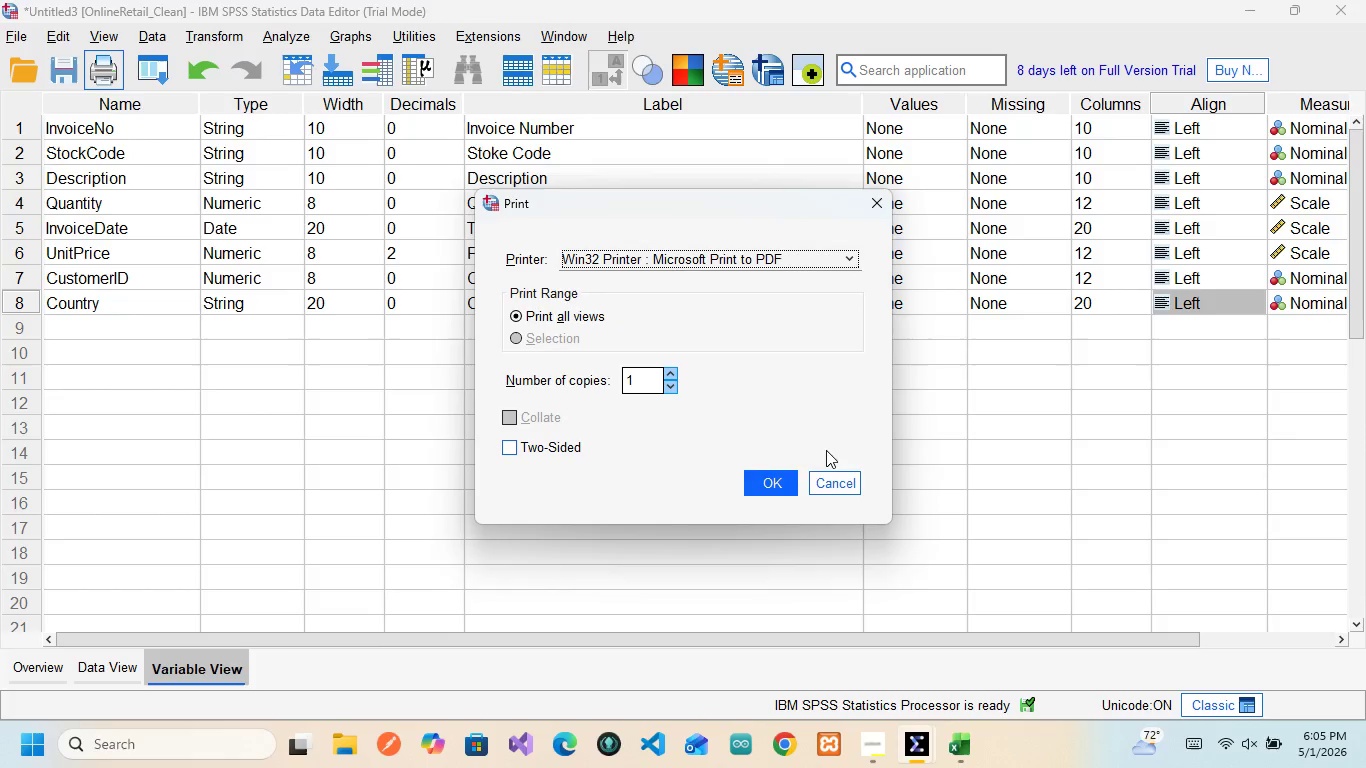 
left_click([831, 480])
 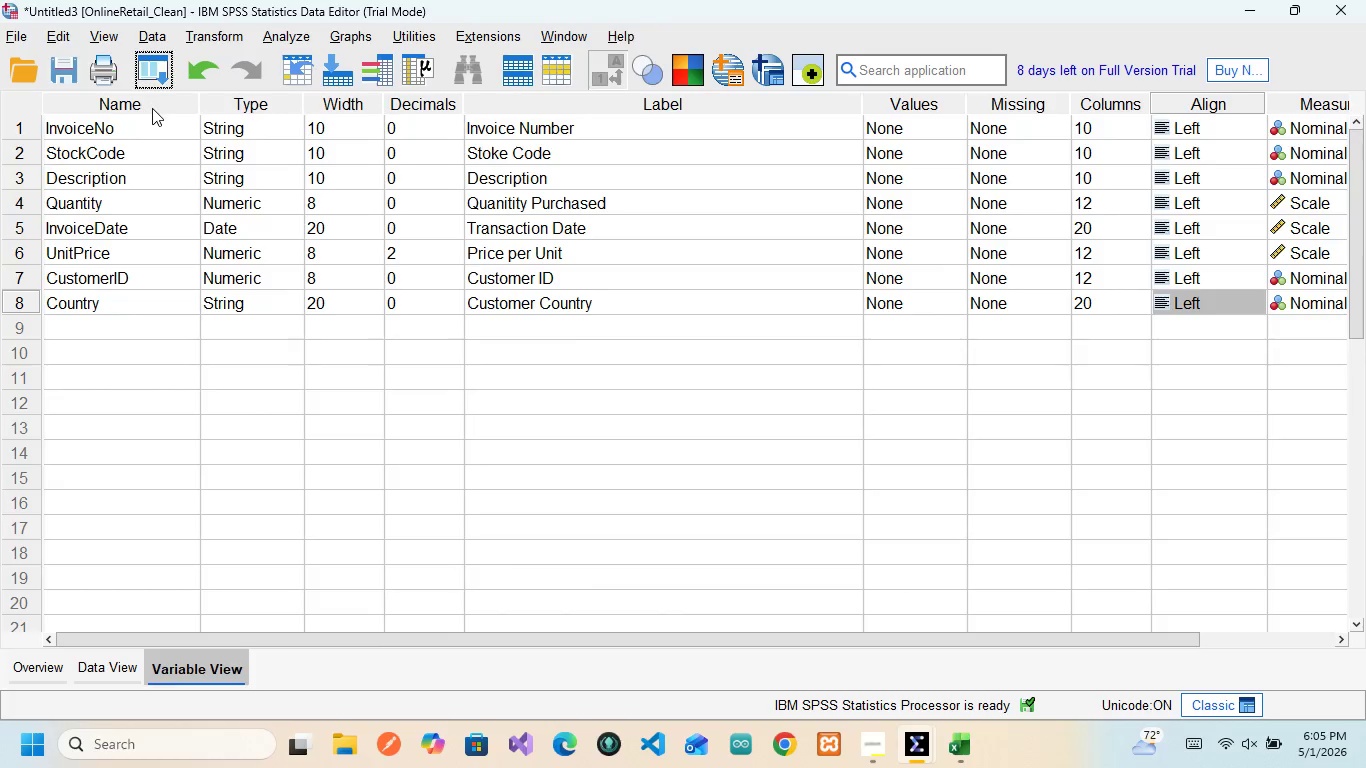 
left_click([152, 101])
 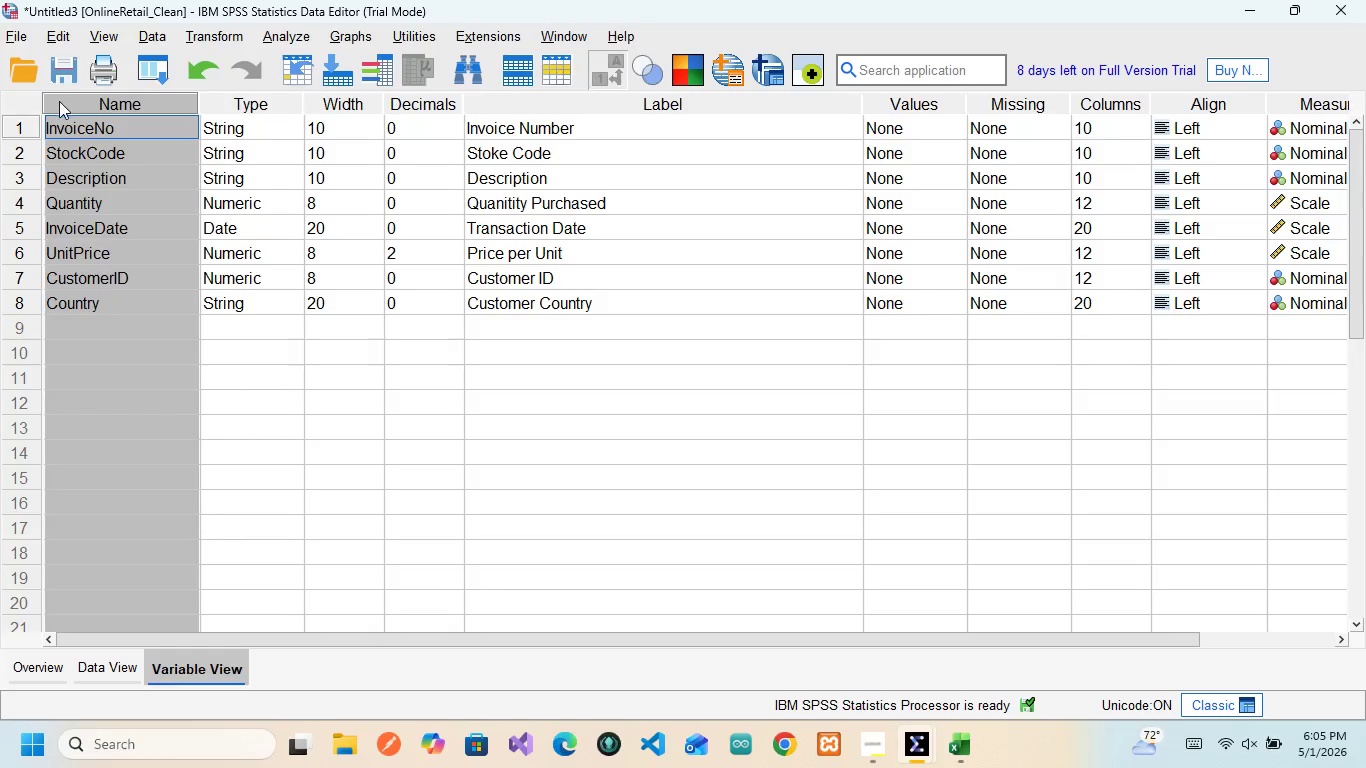 
left_click([62, 111])
 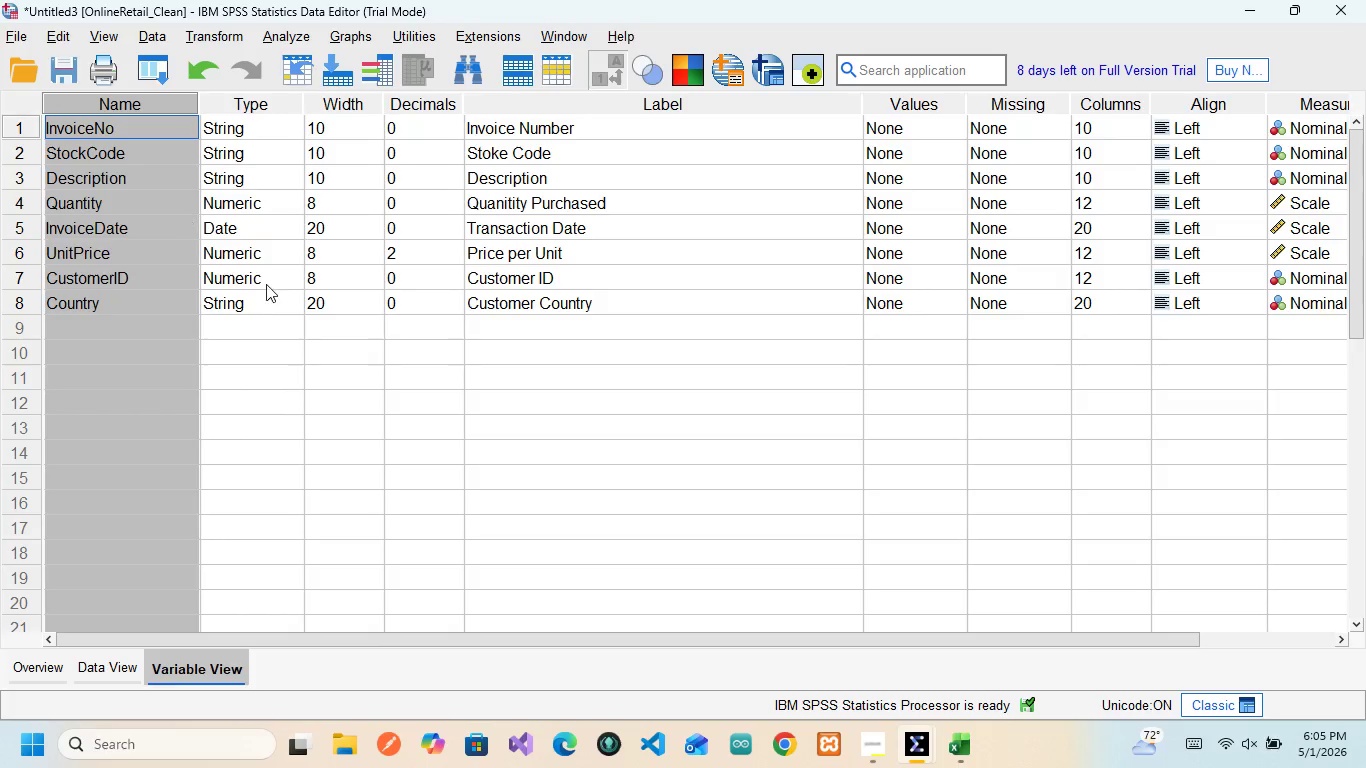 
left_click([274, 298])
 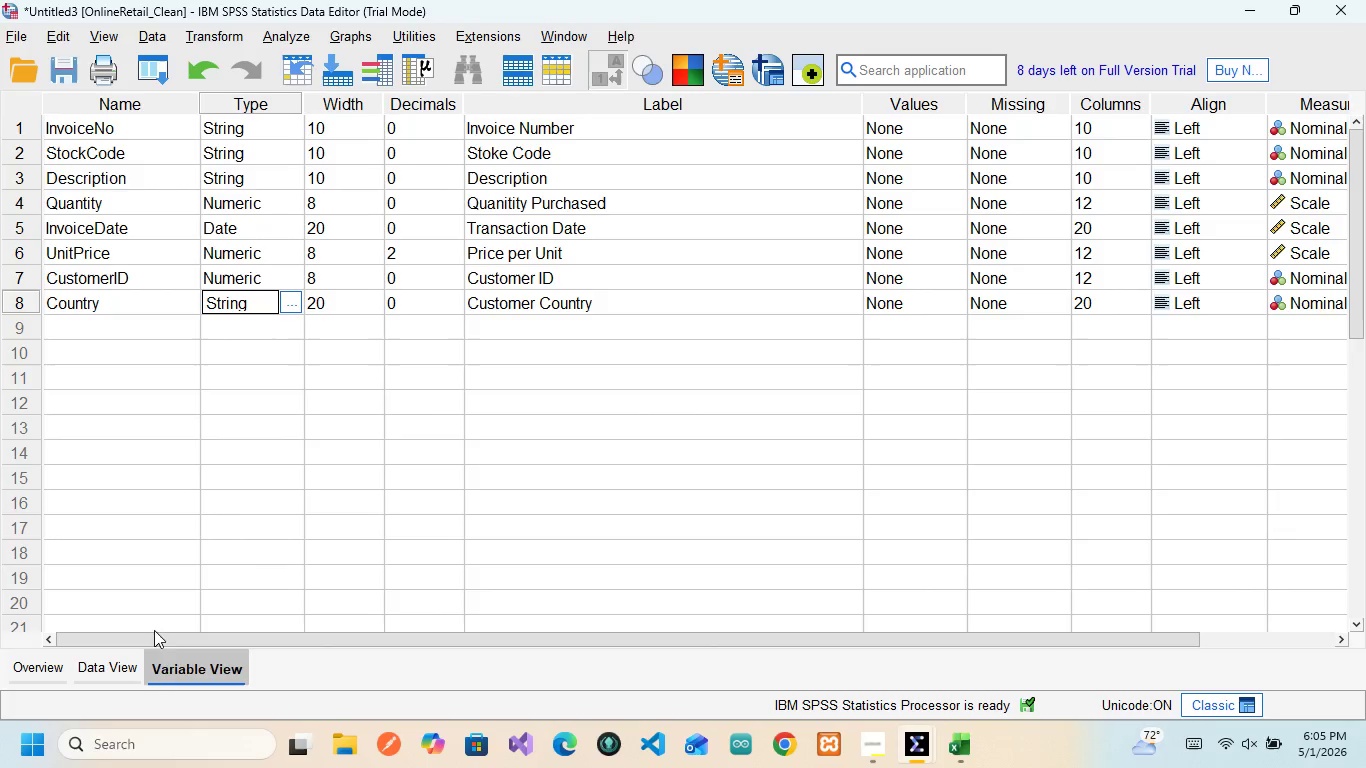 
wait(11.62)
 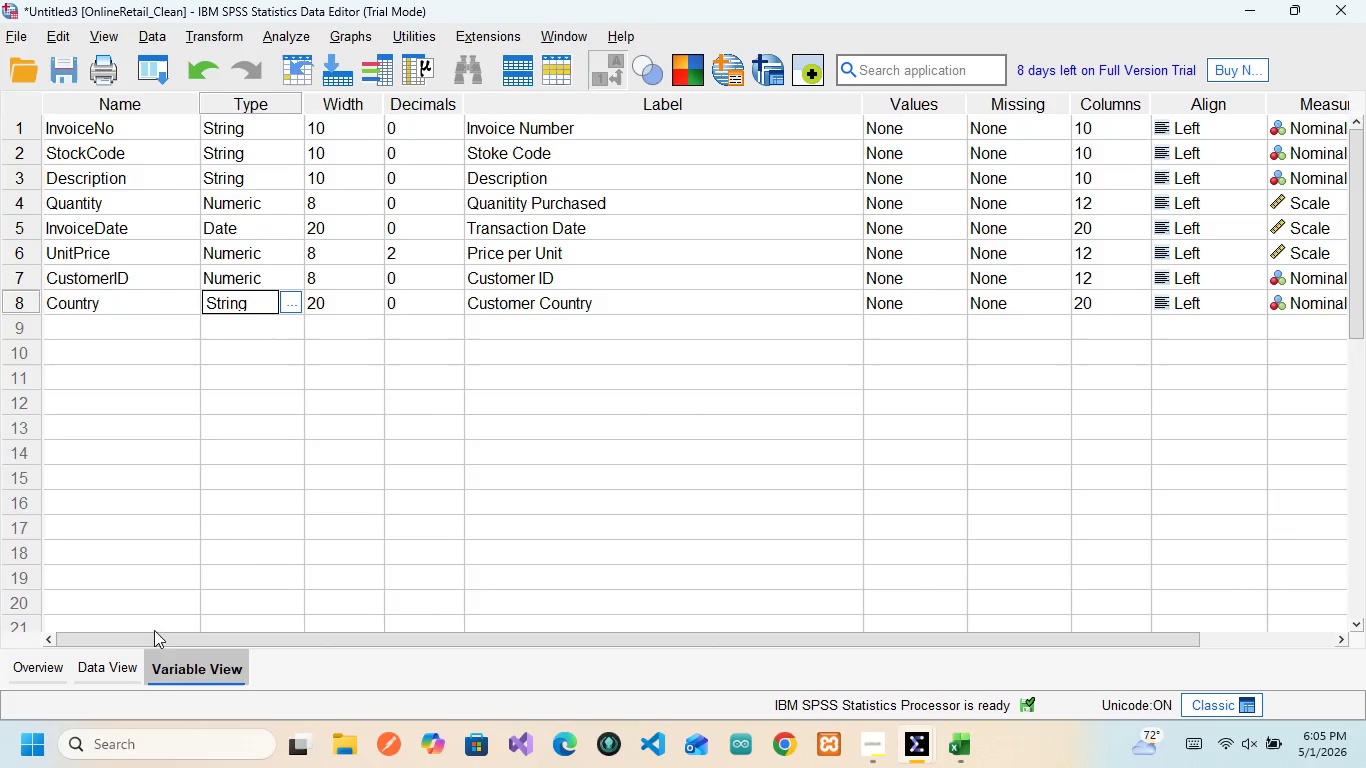 
left_click([247, 102])
 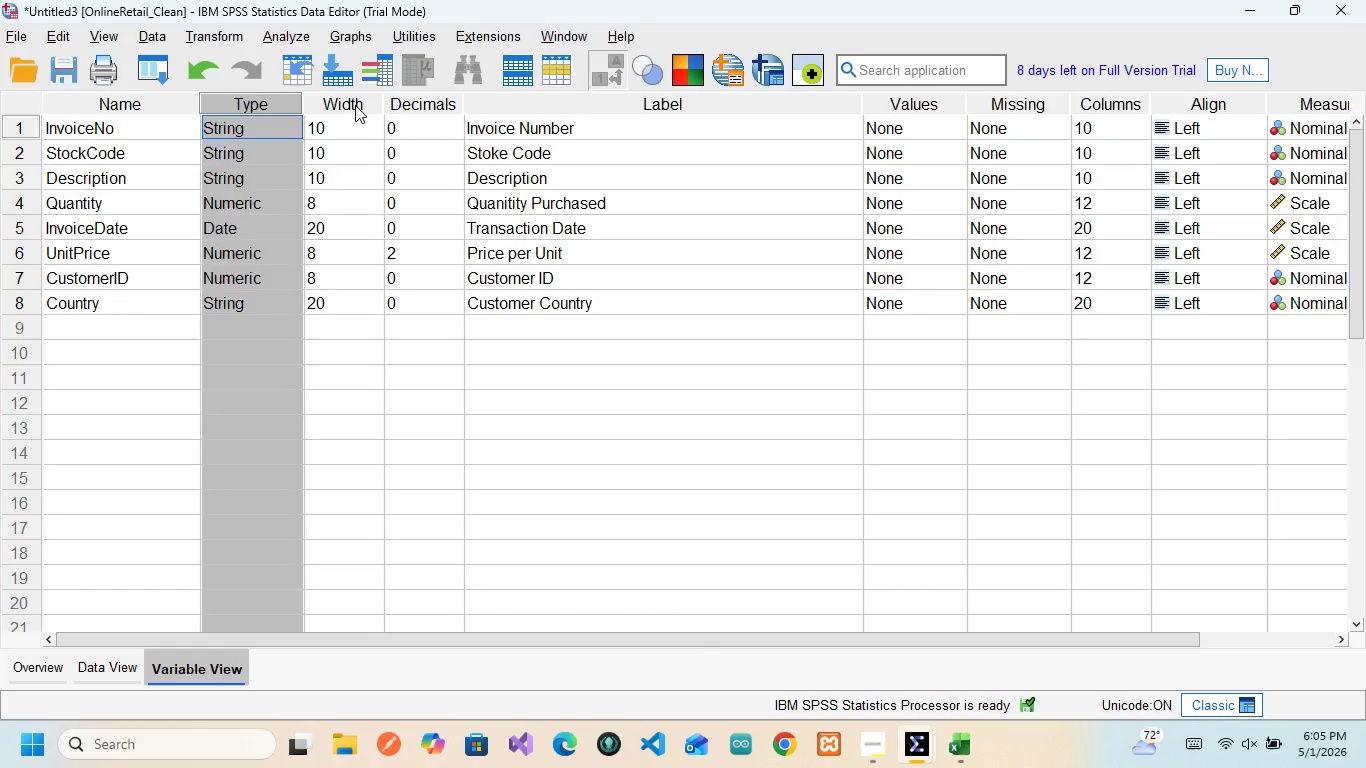 
left_click([355, 105])
 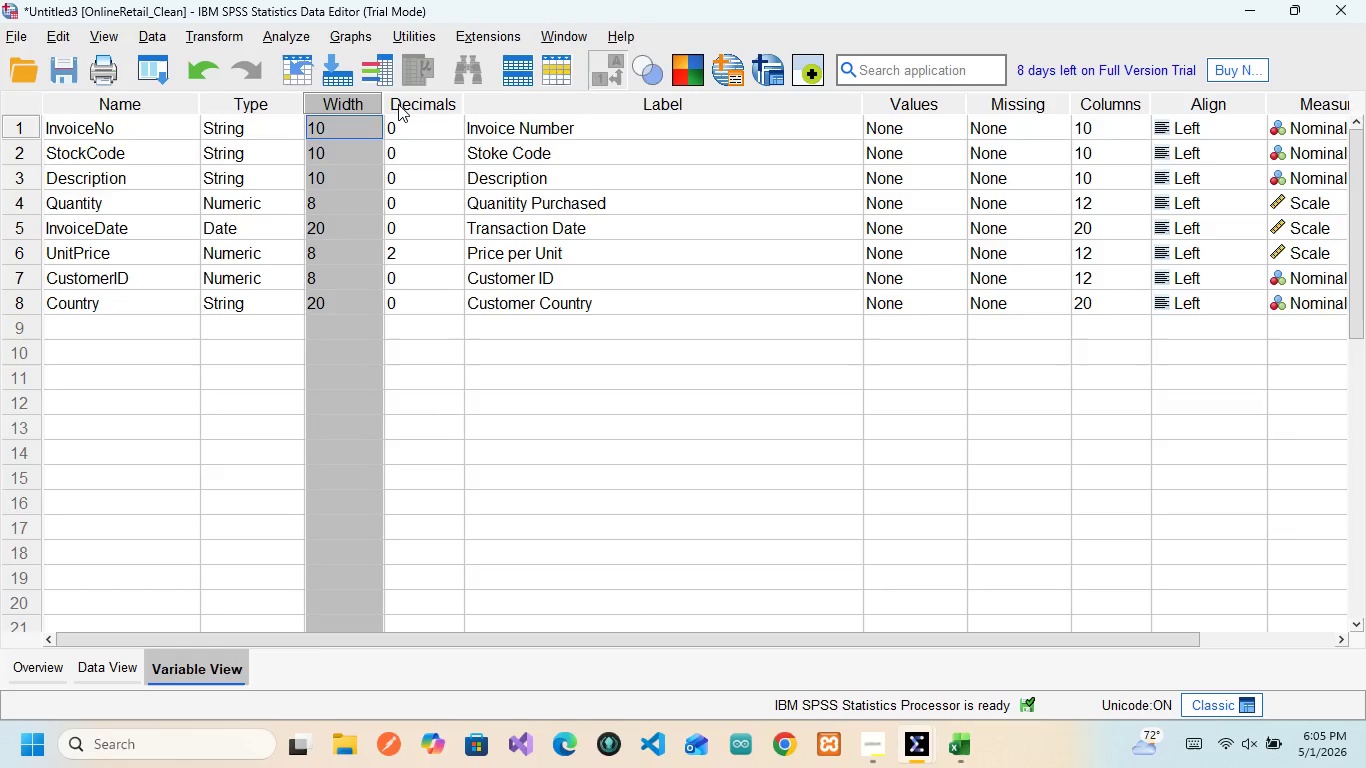 
left_click([398, 104])
 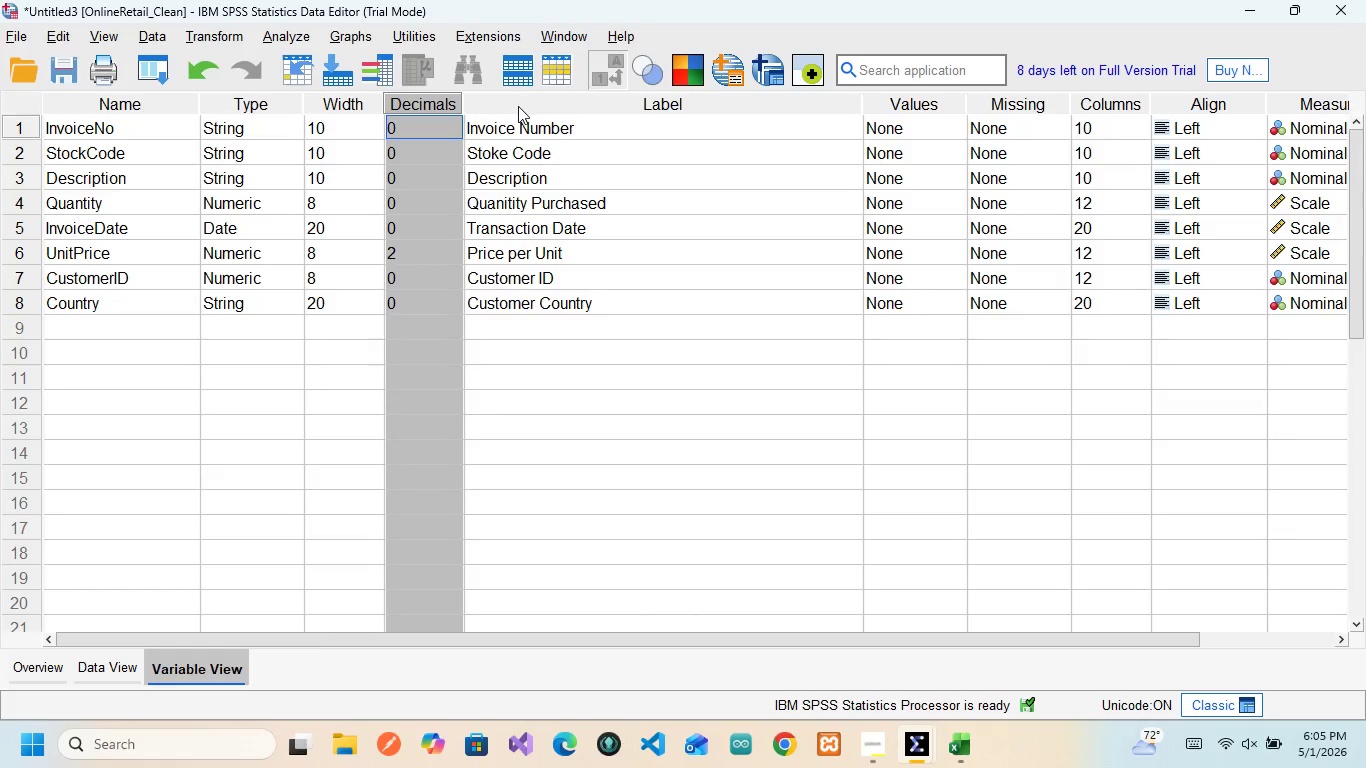 
left_click([518, 106])
 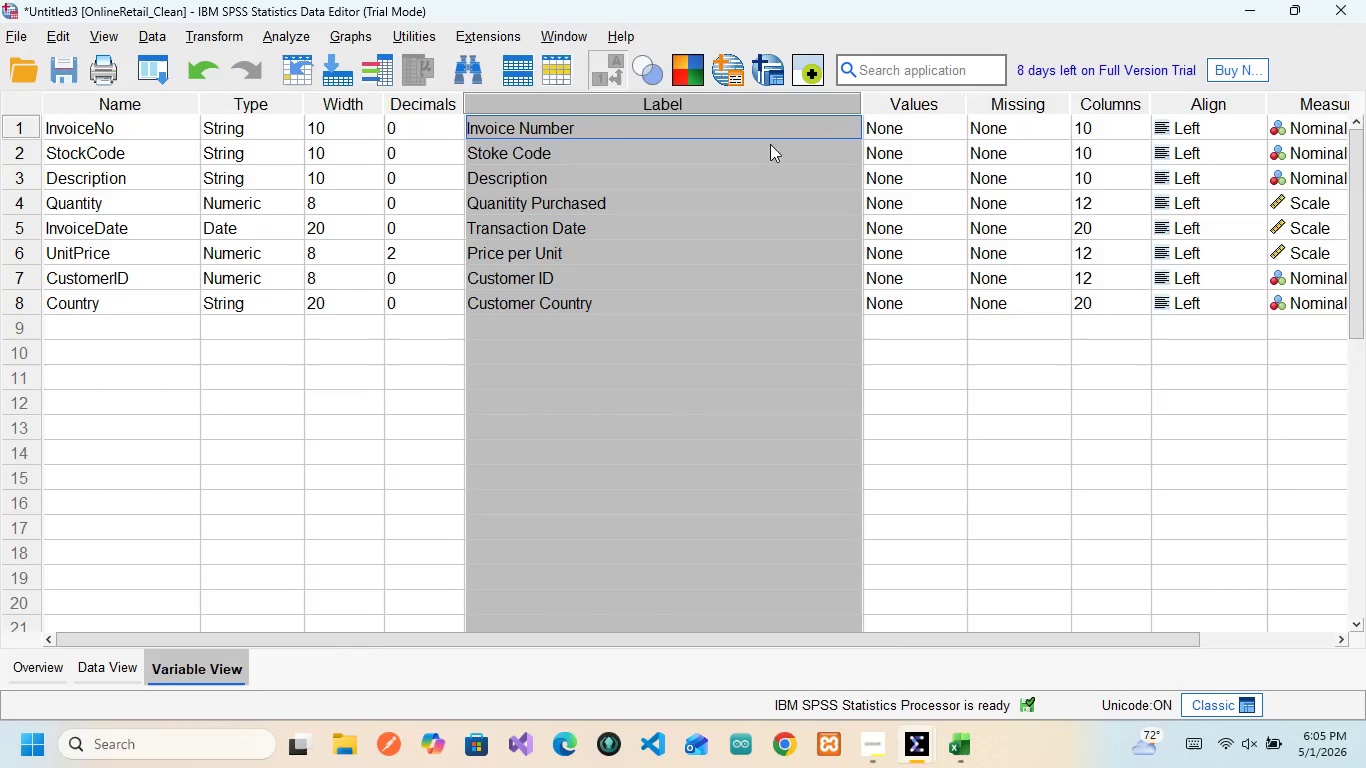 
left_click([881, 96])
 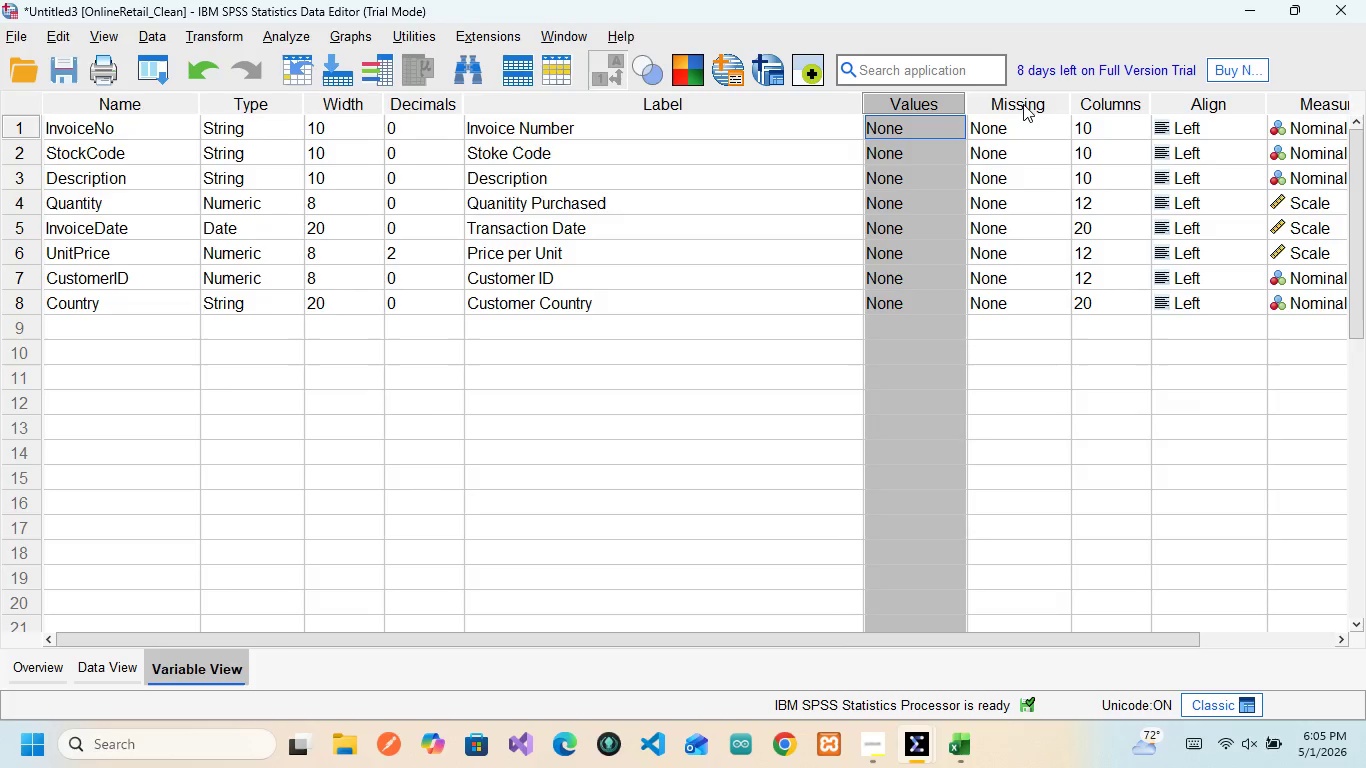 
left_click([1022, 105])
 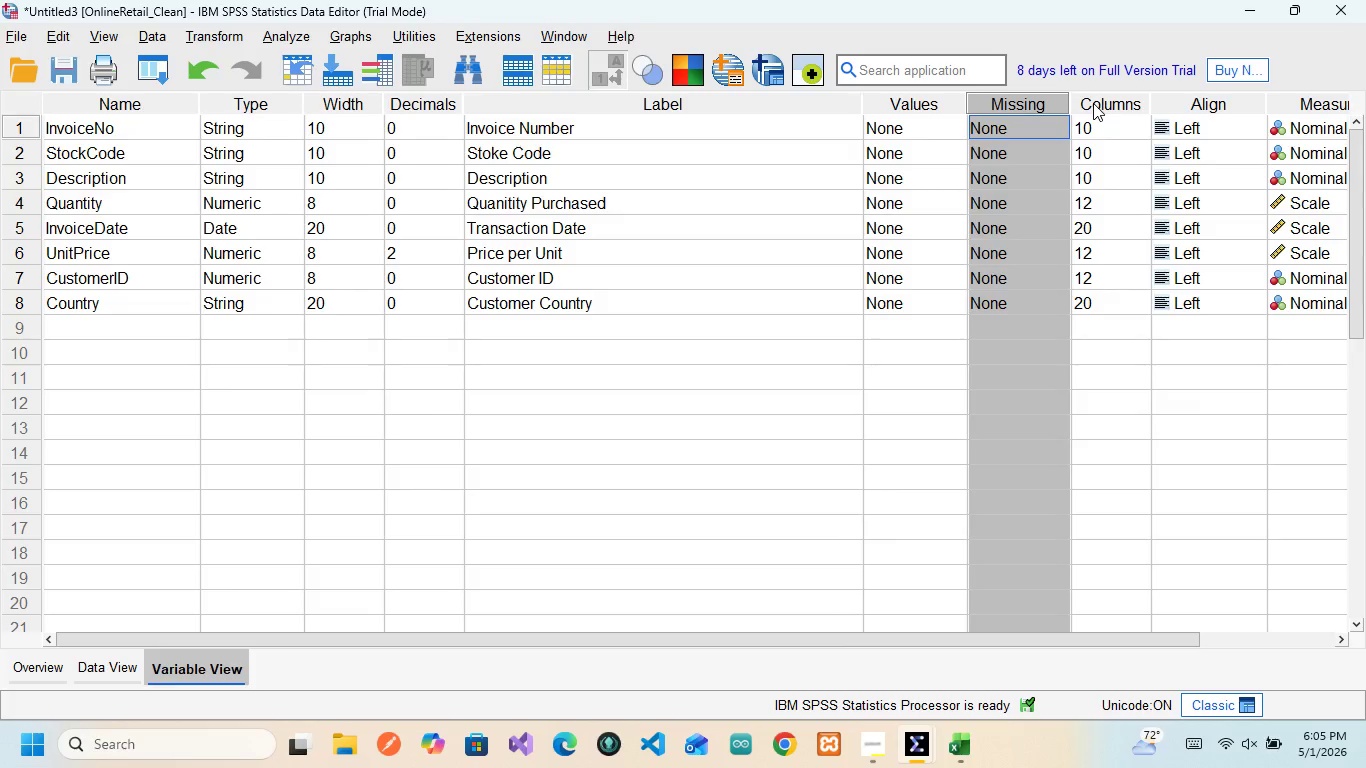 
left_click([1093, 103])
 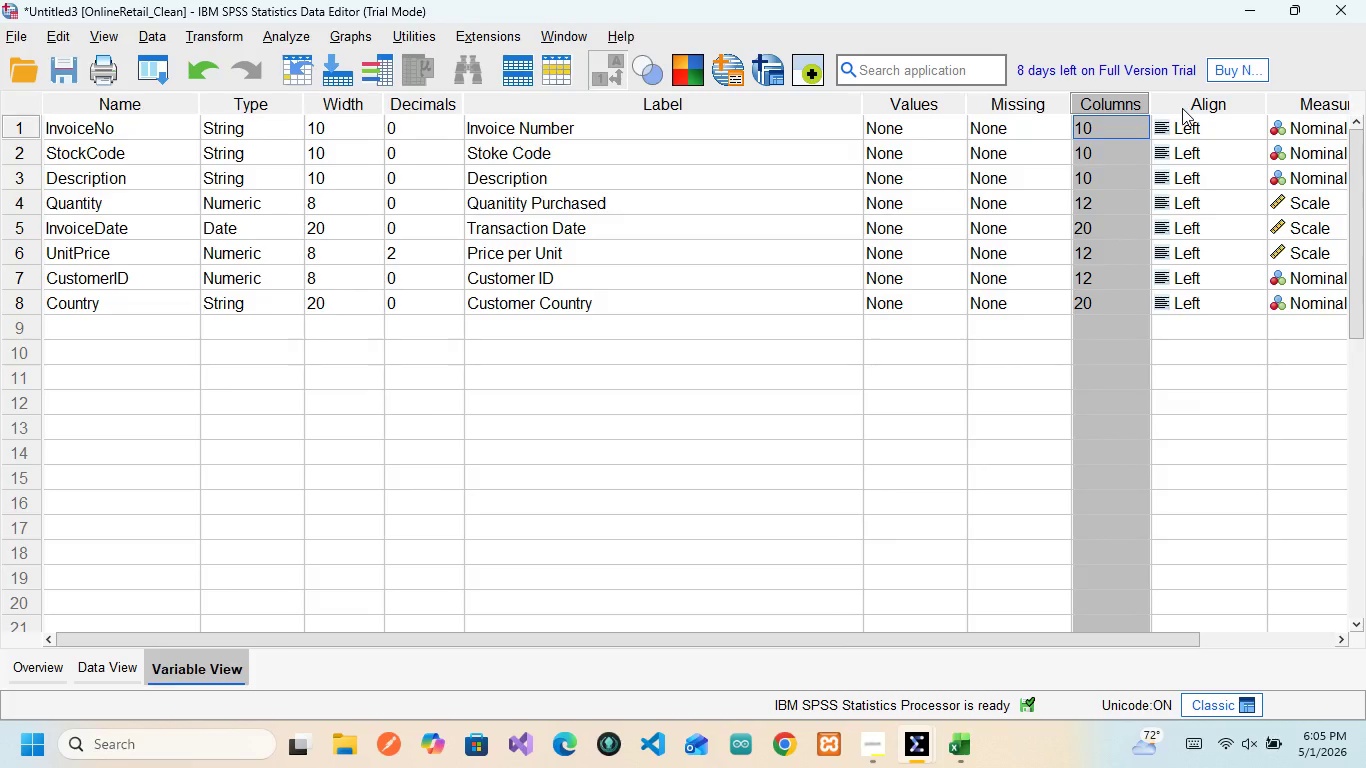 
left_click([1182, 108])
 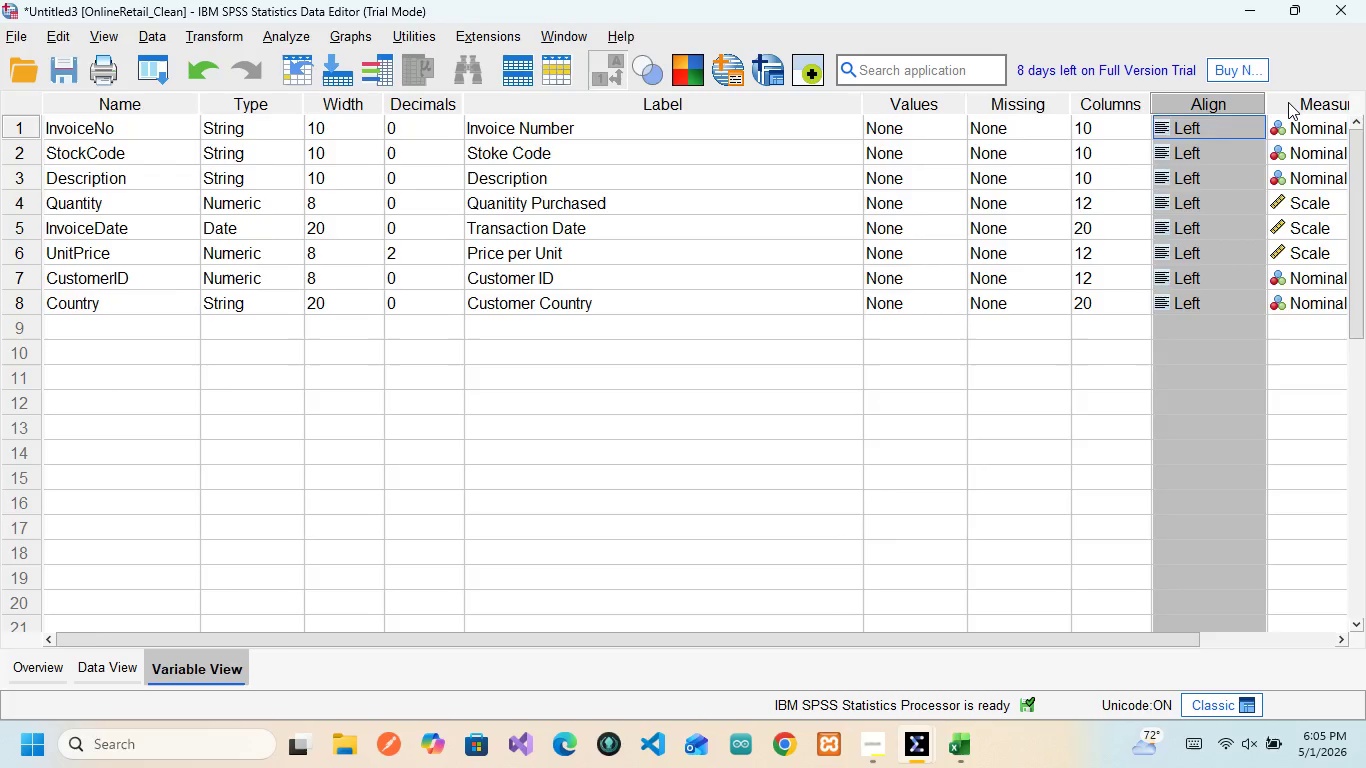 
left_click([1288, 102])
 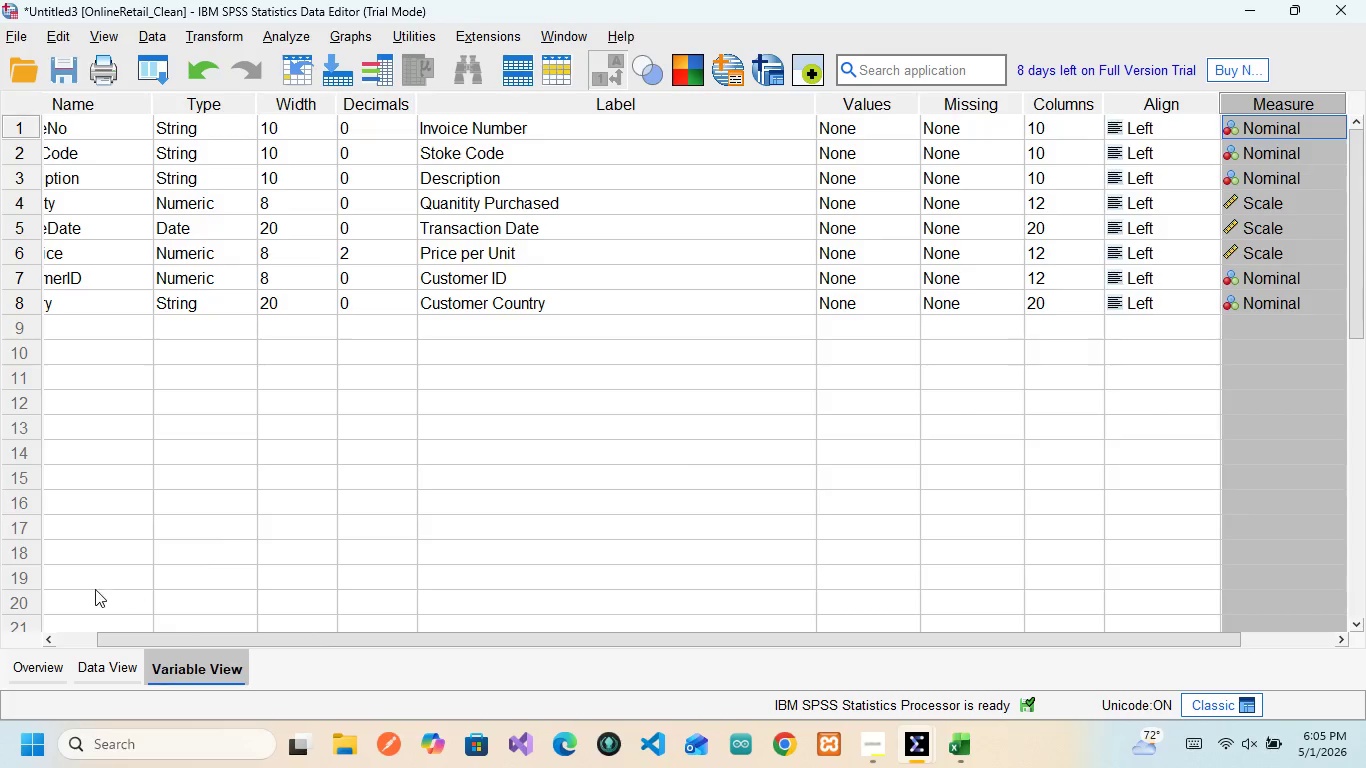 
left_click([93, 670])
 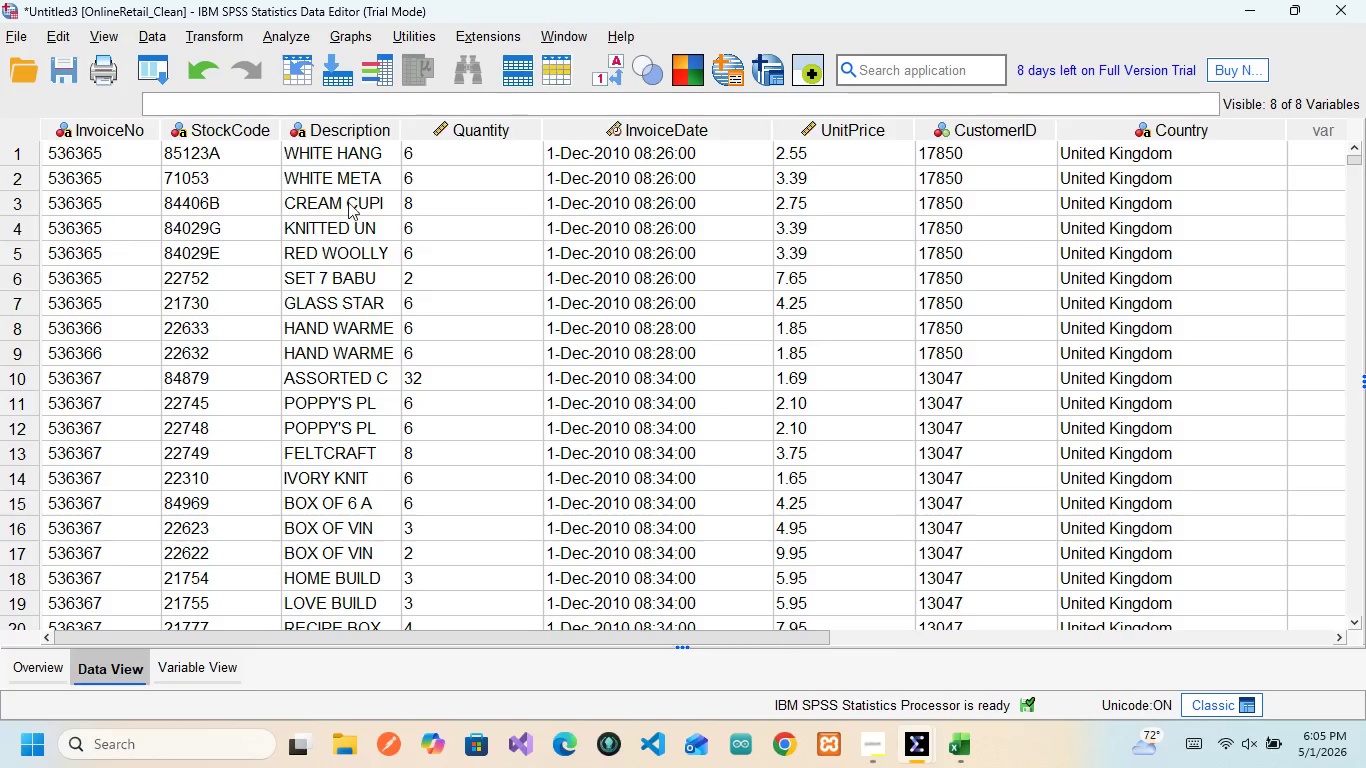 
wait(11.95)
 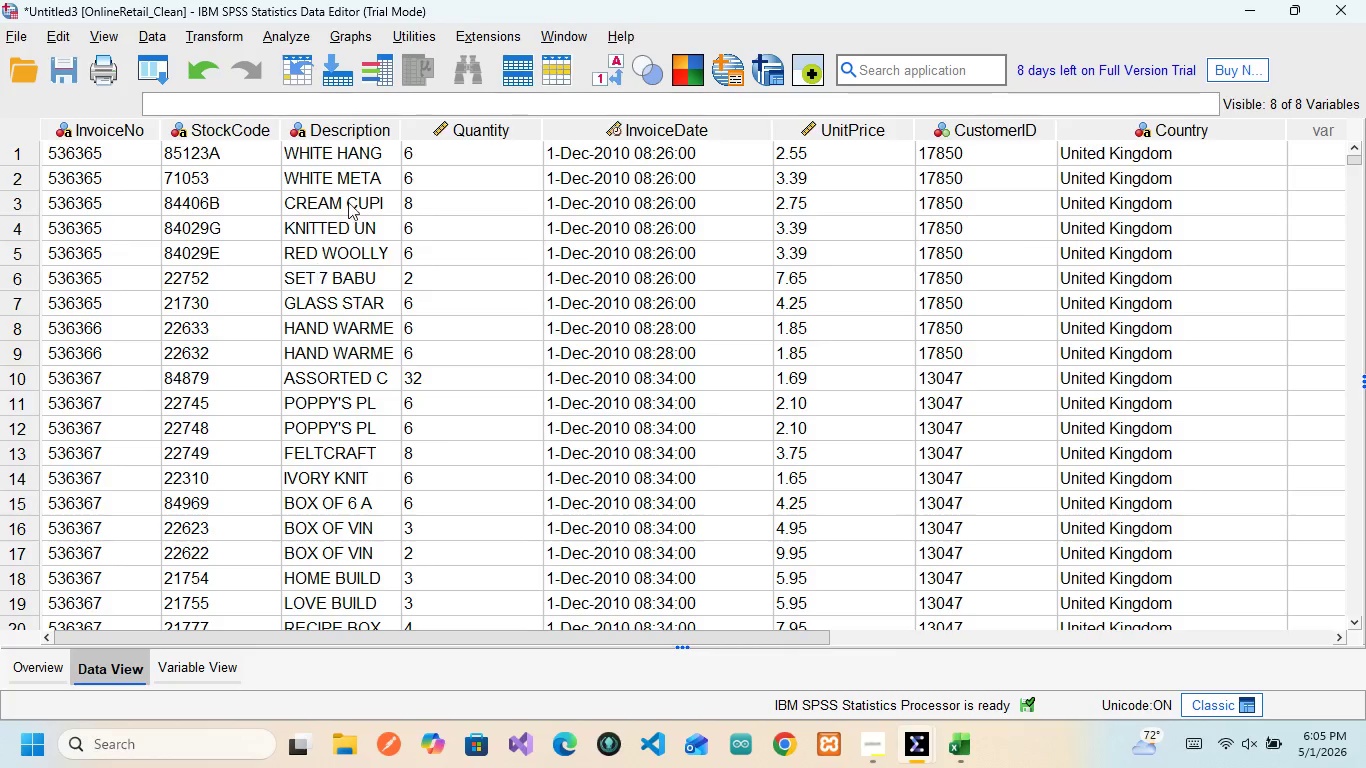 
double_click([609, 72])
 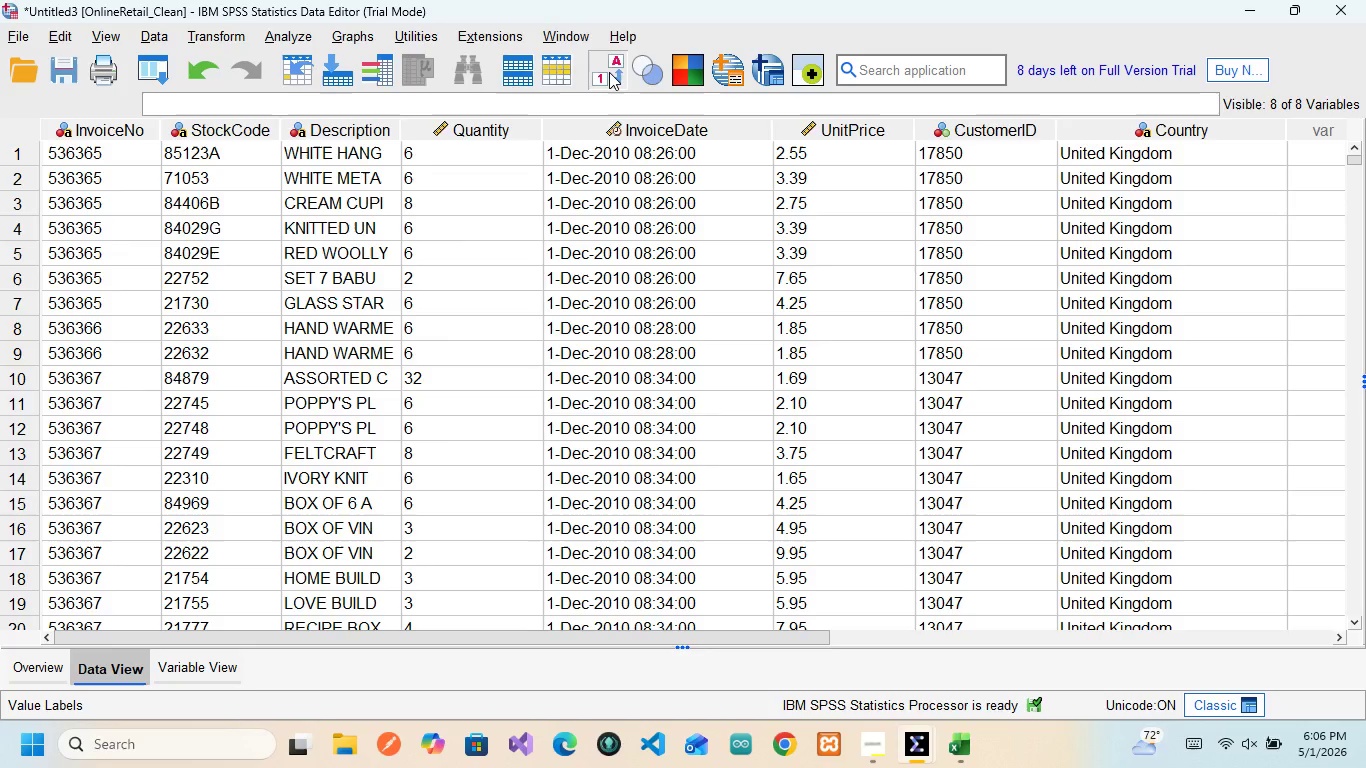 
left_click([609, 72])
 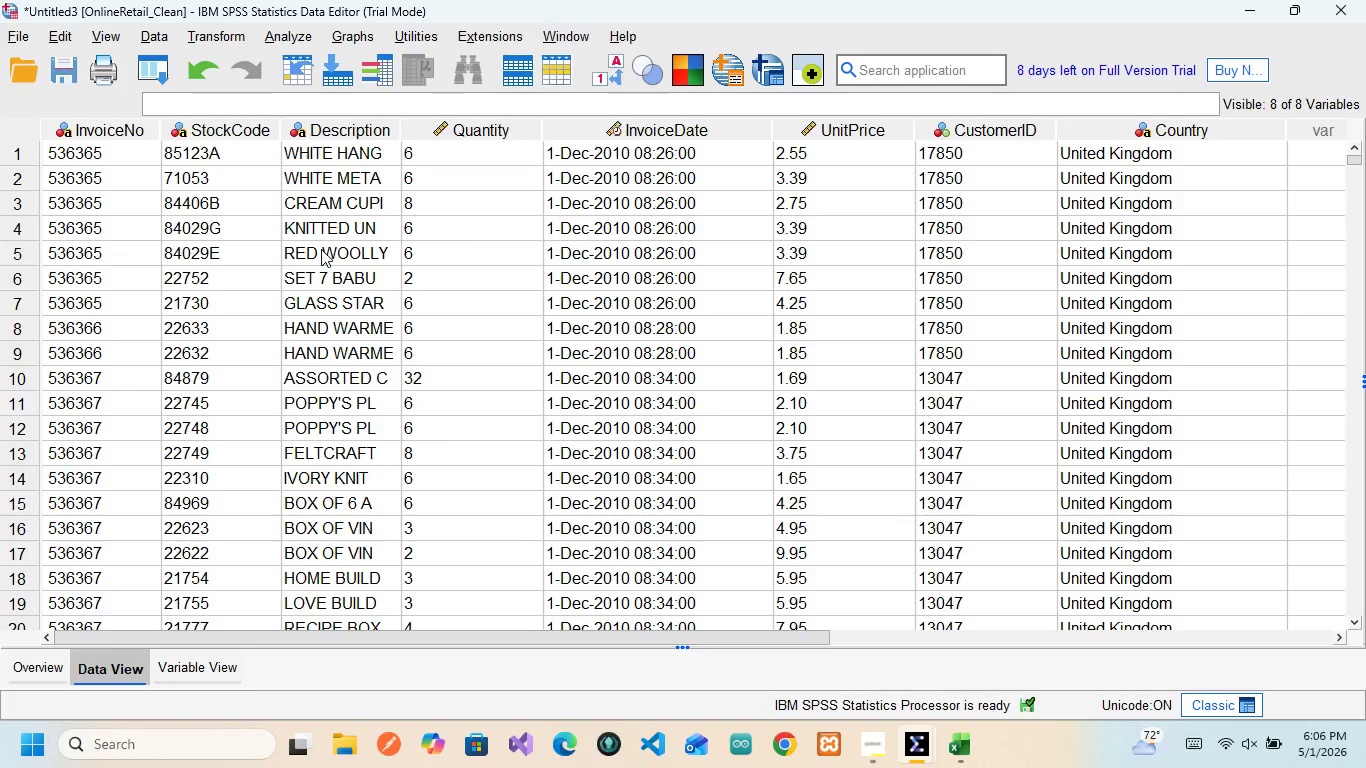 
wait(9.16)
 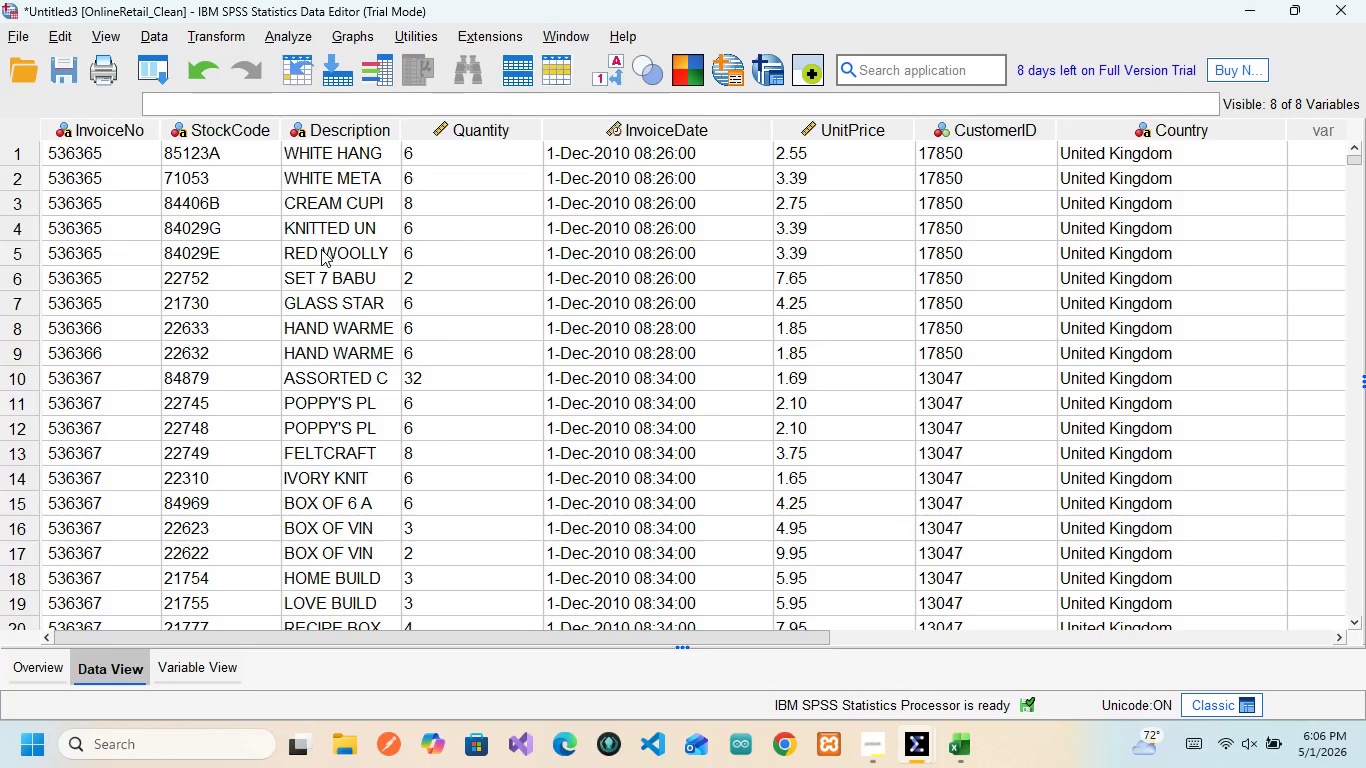 
scroll: coordinate [739, 471], scroll_direction: down, amount: 14.0
 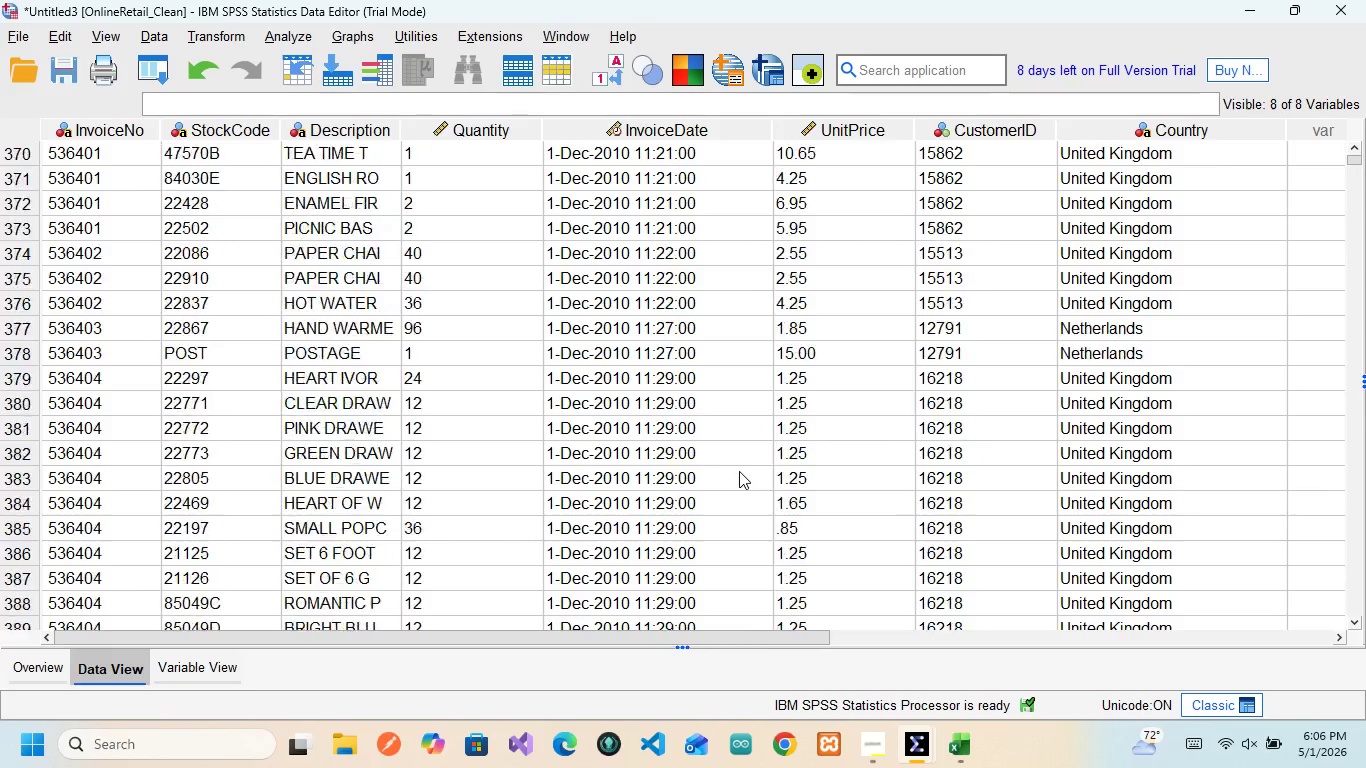 
scroll: coordinate [739, 471], scroll_direction: up, amount: 257.0
 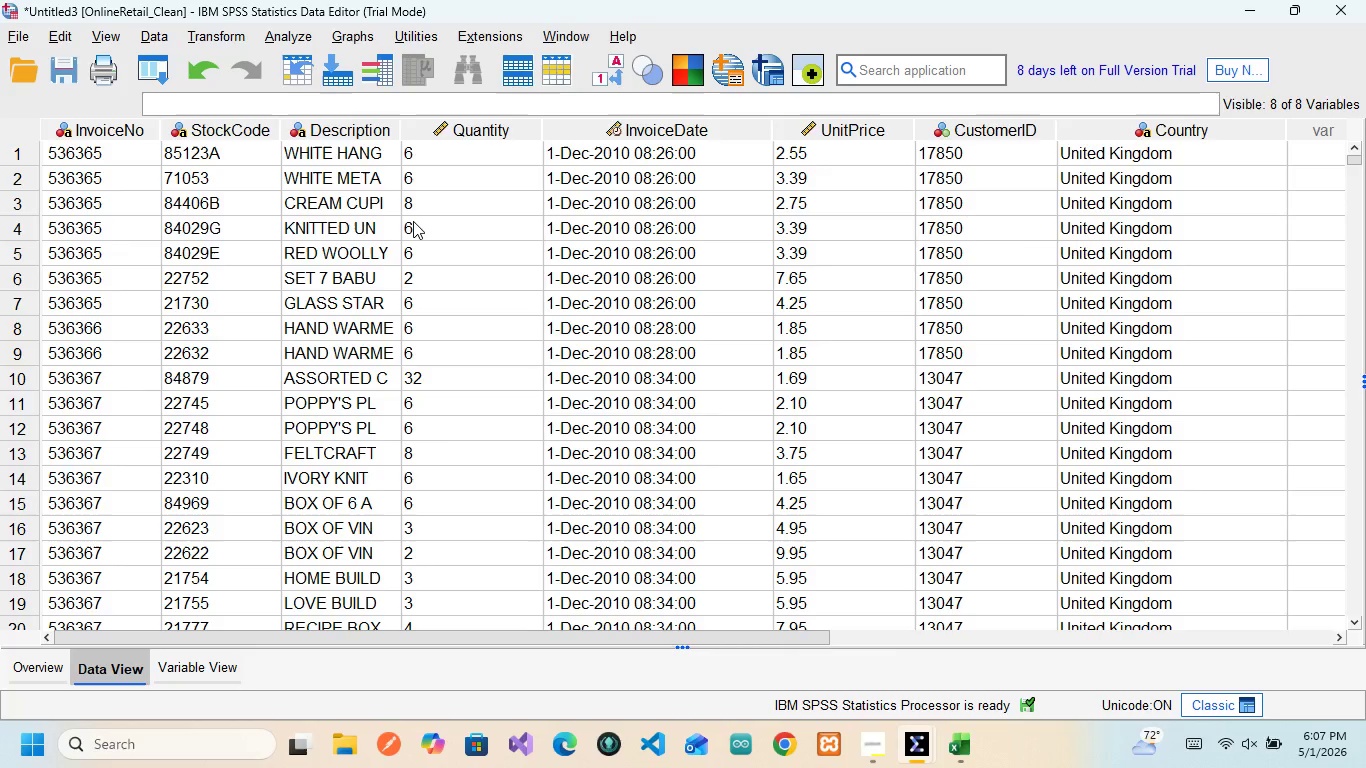 
wait(37.9)
 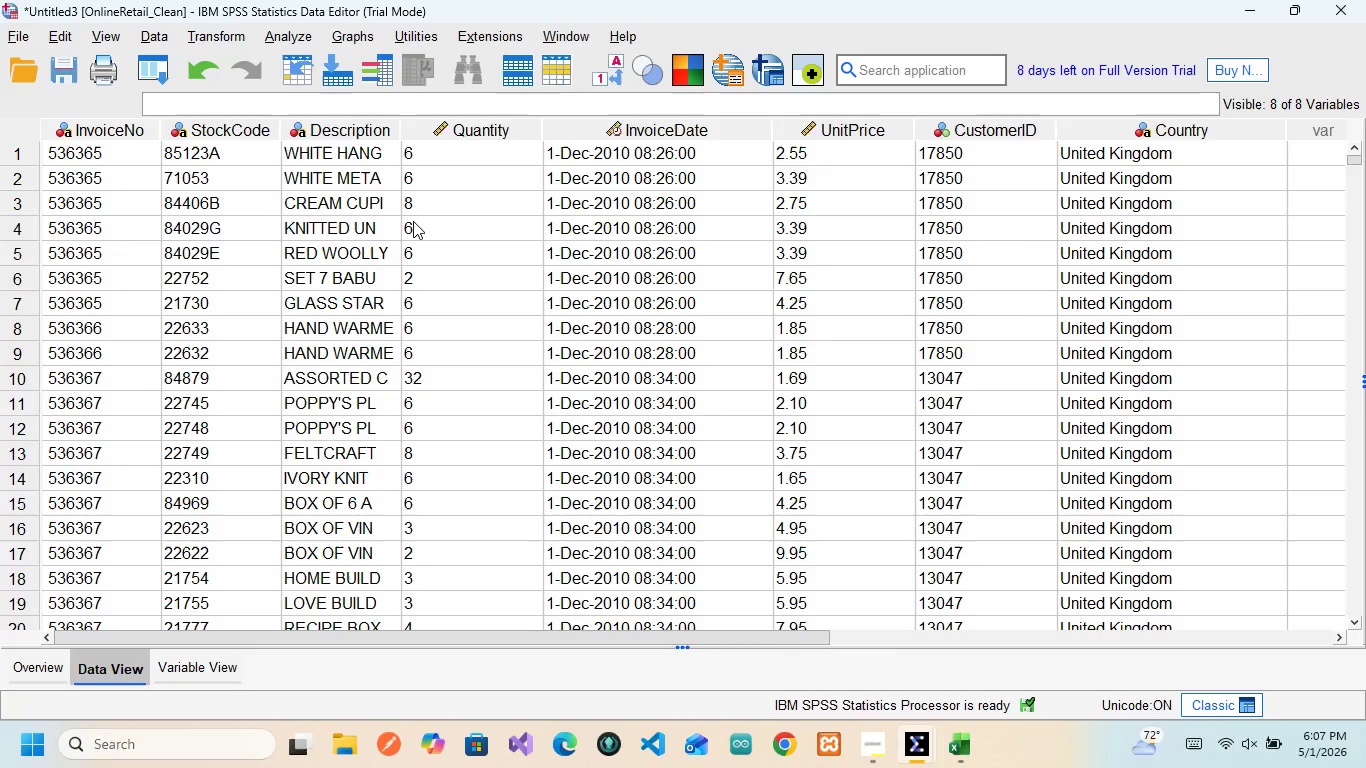 
mouse_move([366, 108])
 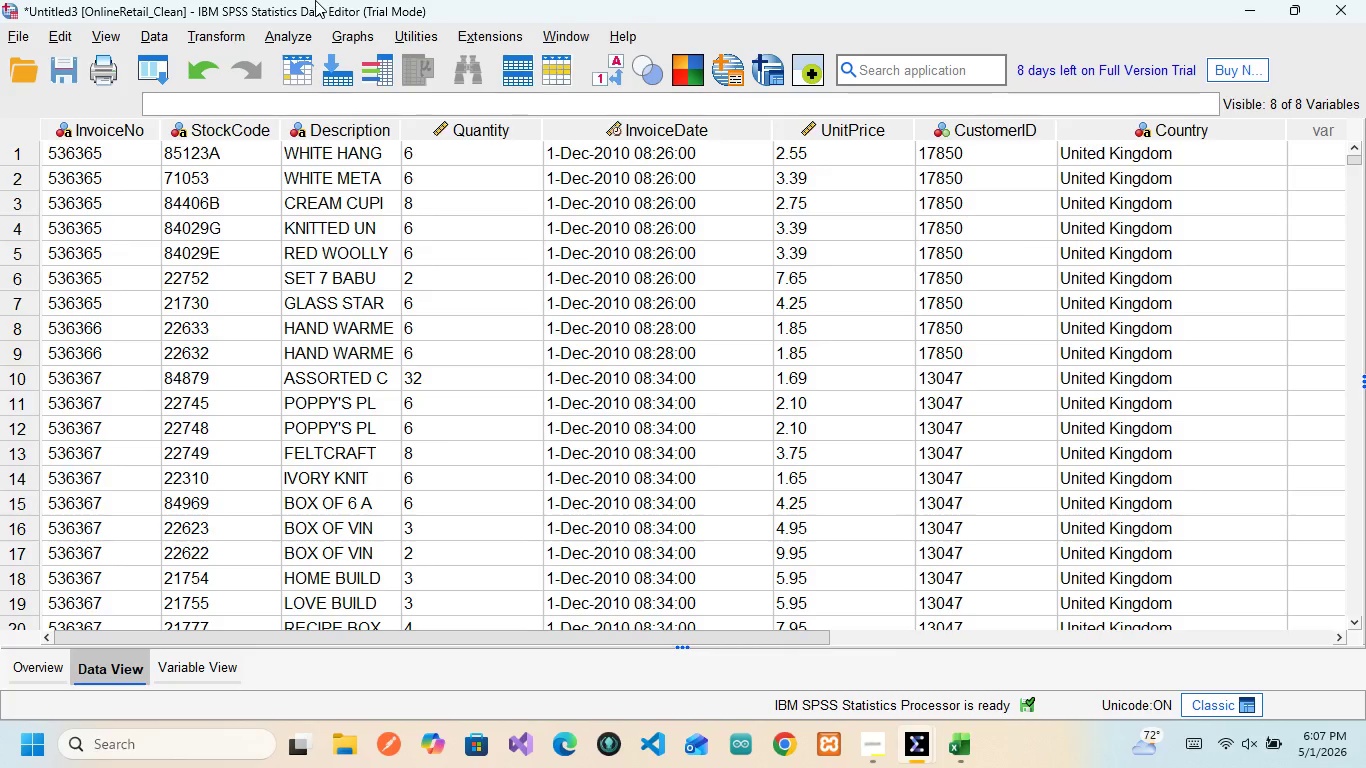 
wait(5.53)
 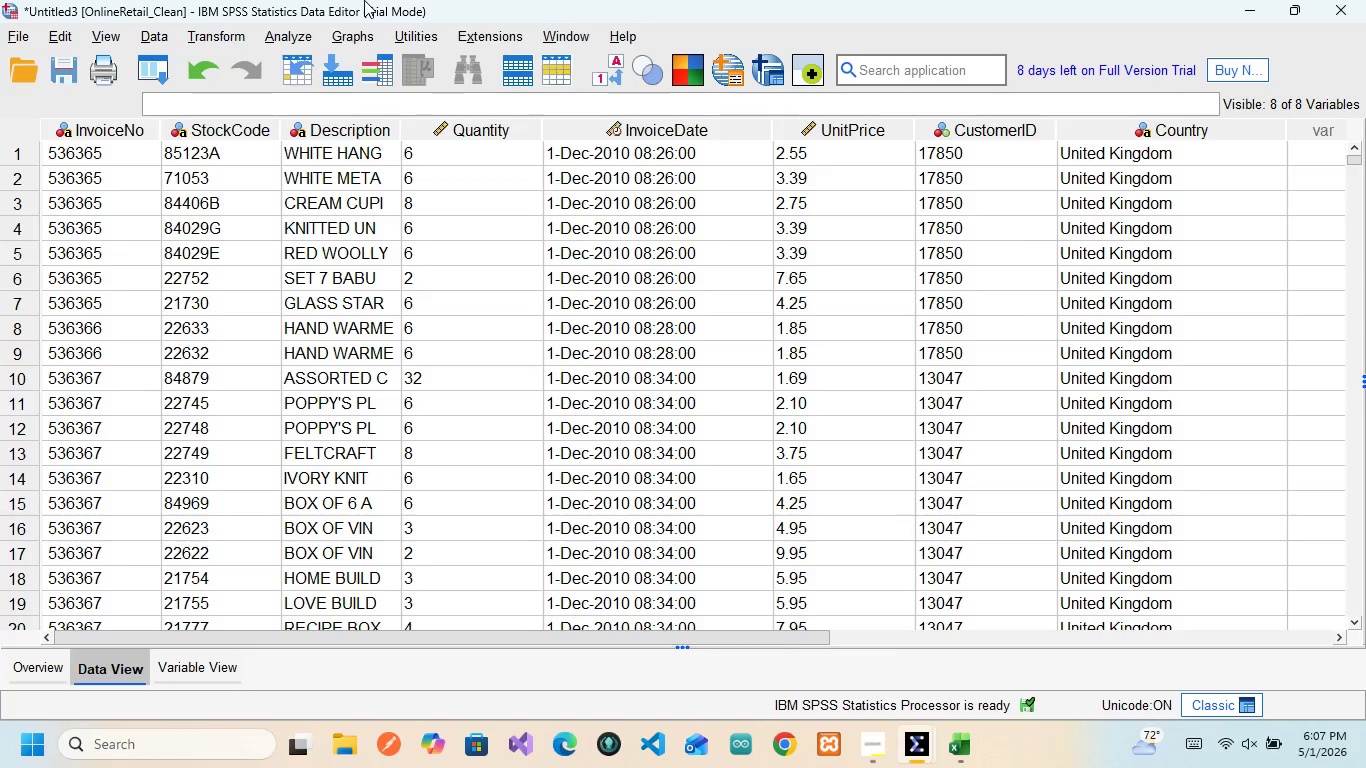 
left_click([221, 27])
 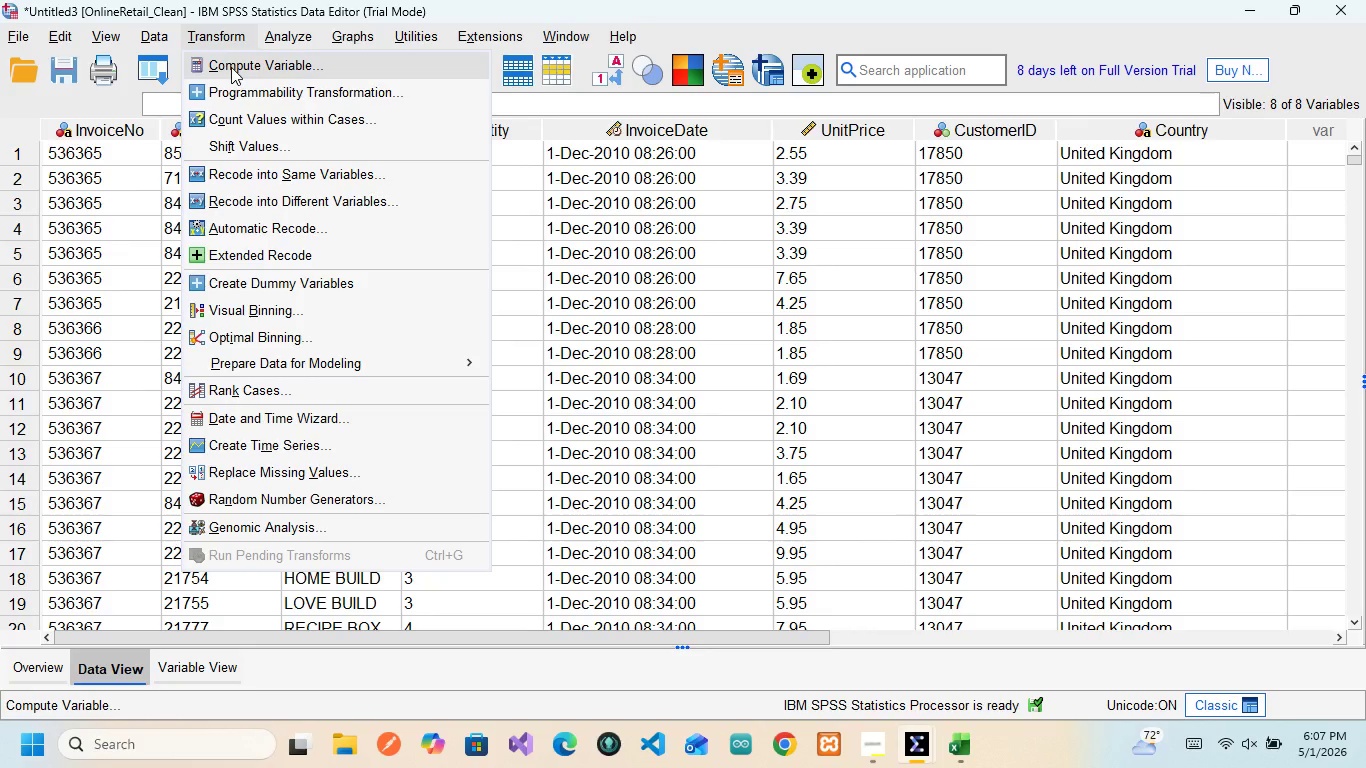 
left_click([231, 67])
 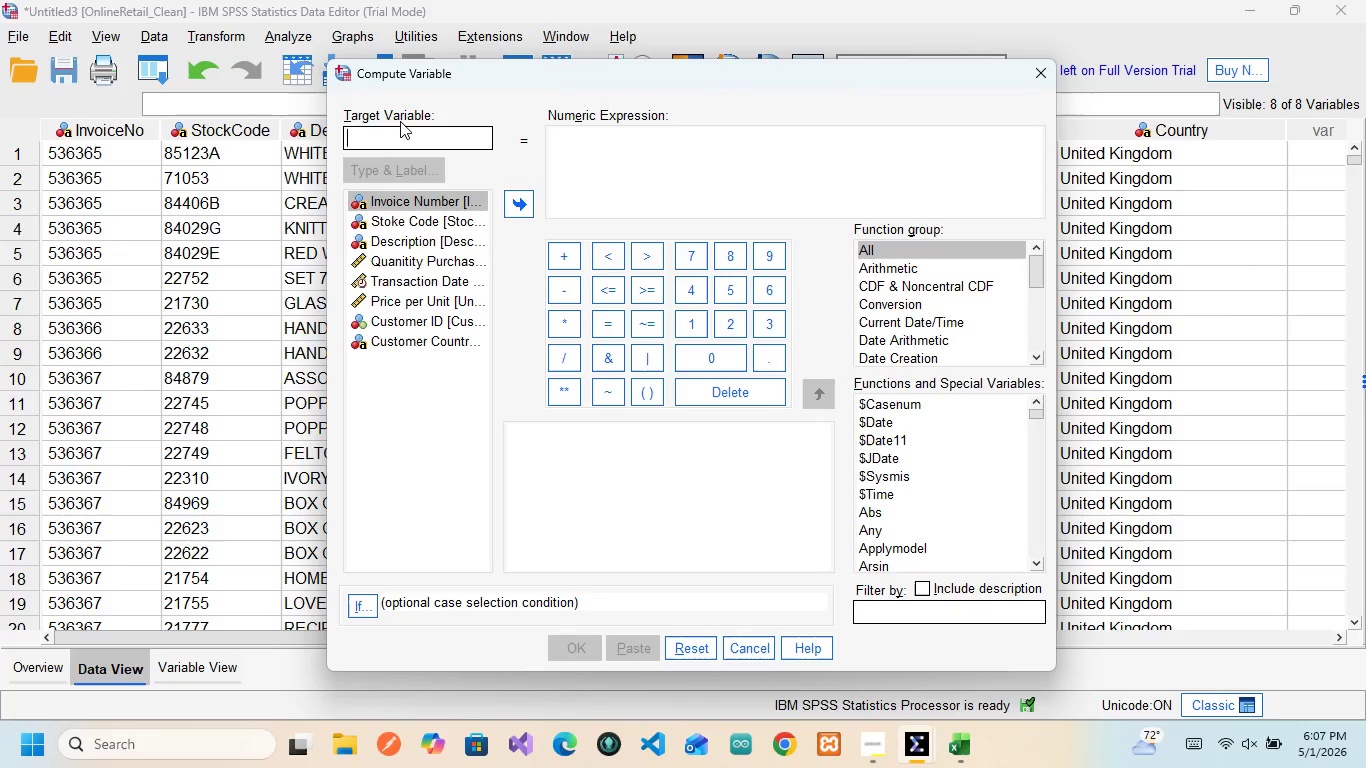 
wait(13.95)
 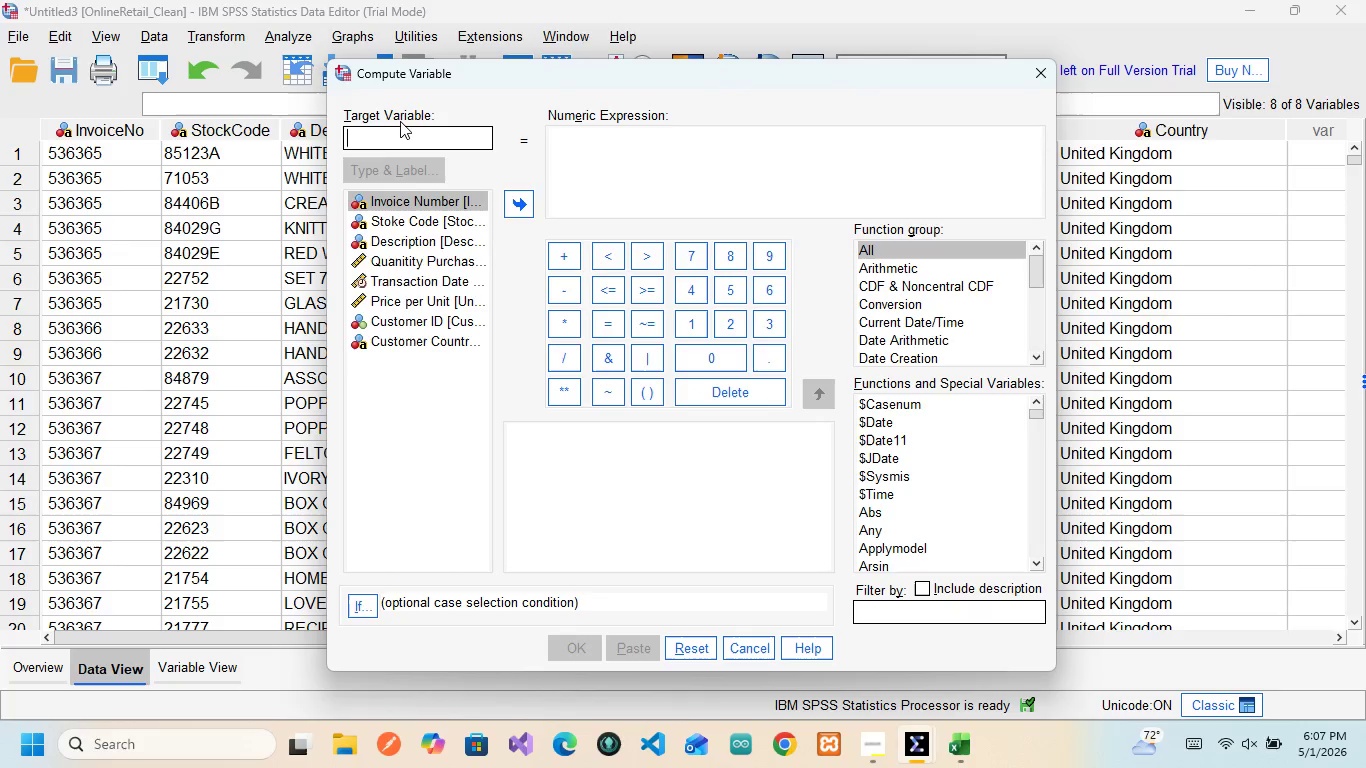 
type(Total)
 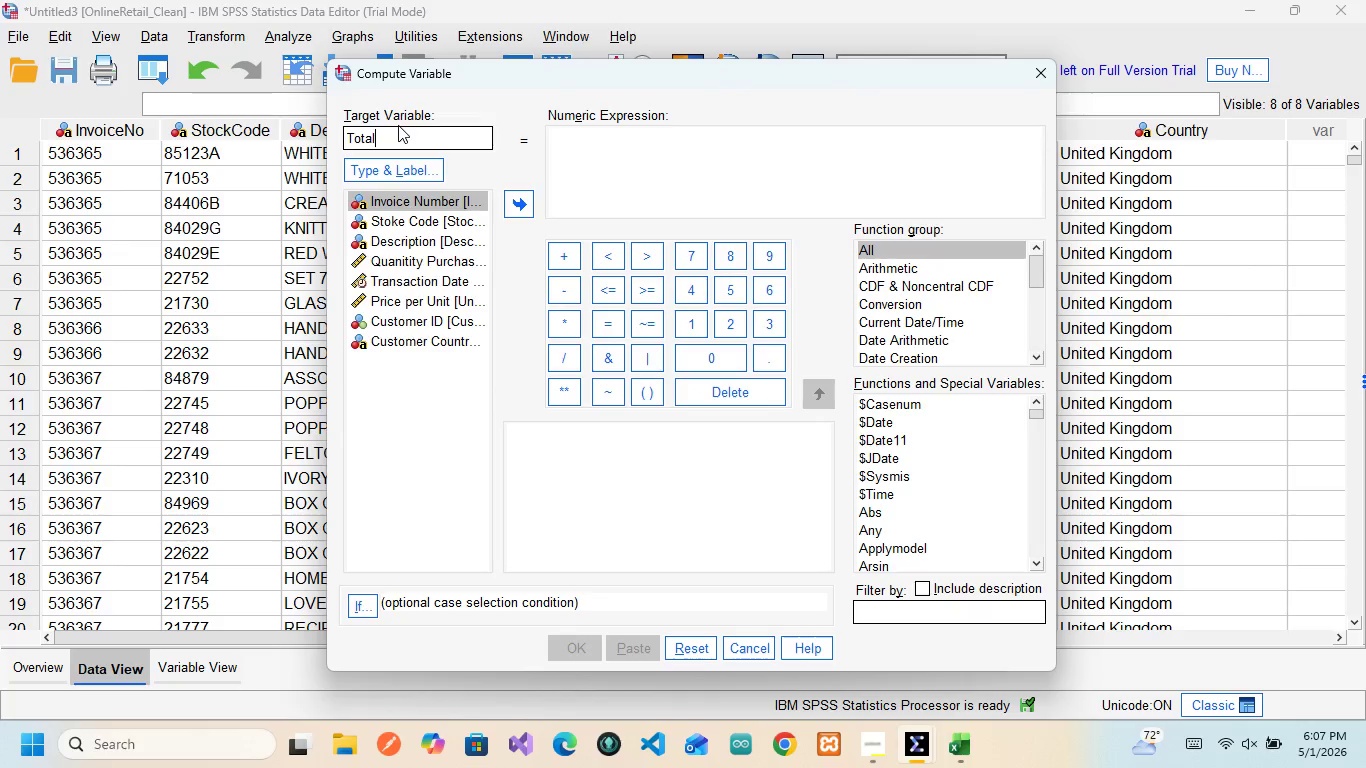 
type(Spend)
 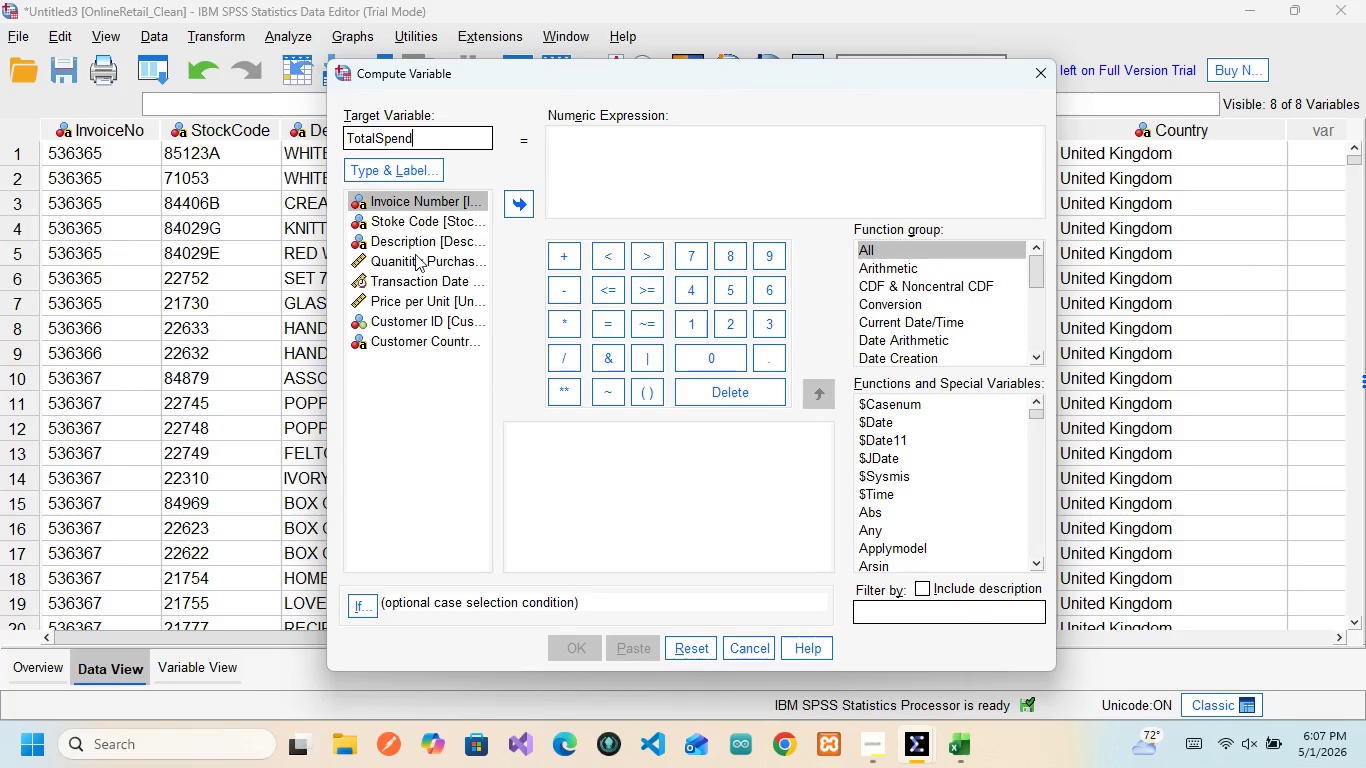 
wait(5.94)
 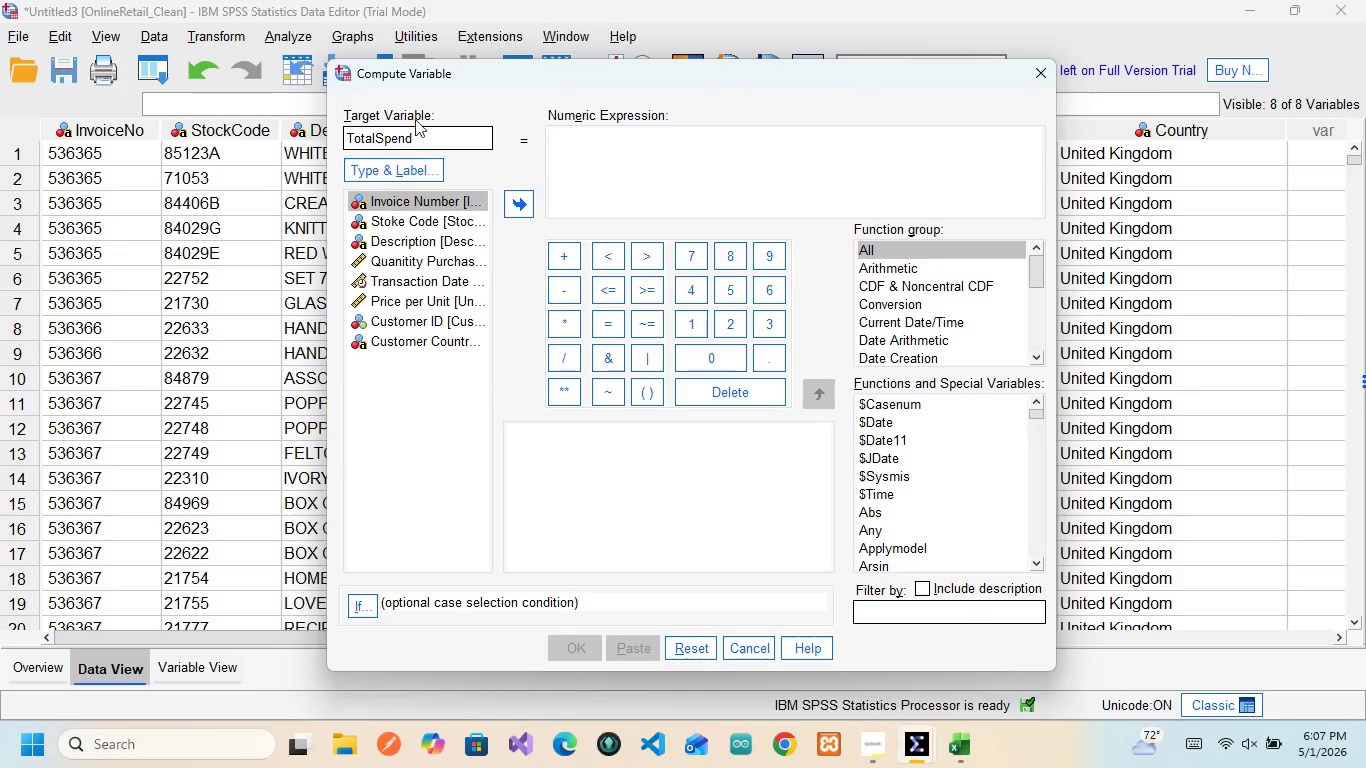 
left_click([415, 259])
 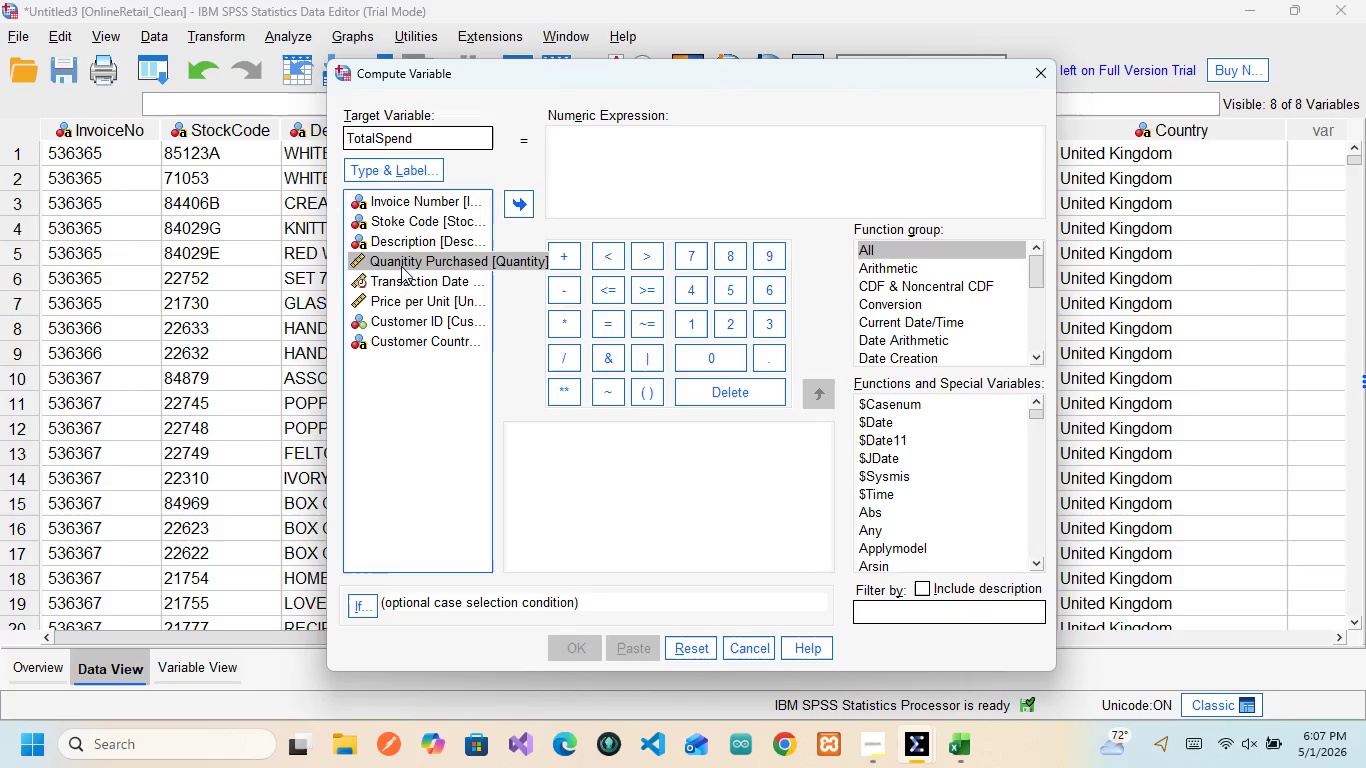 
left_click([407, 263])
 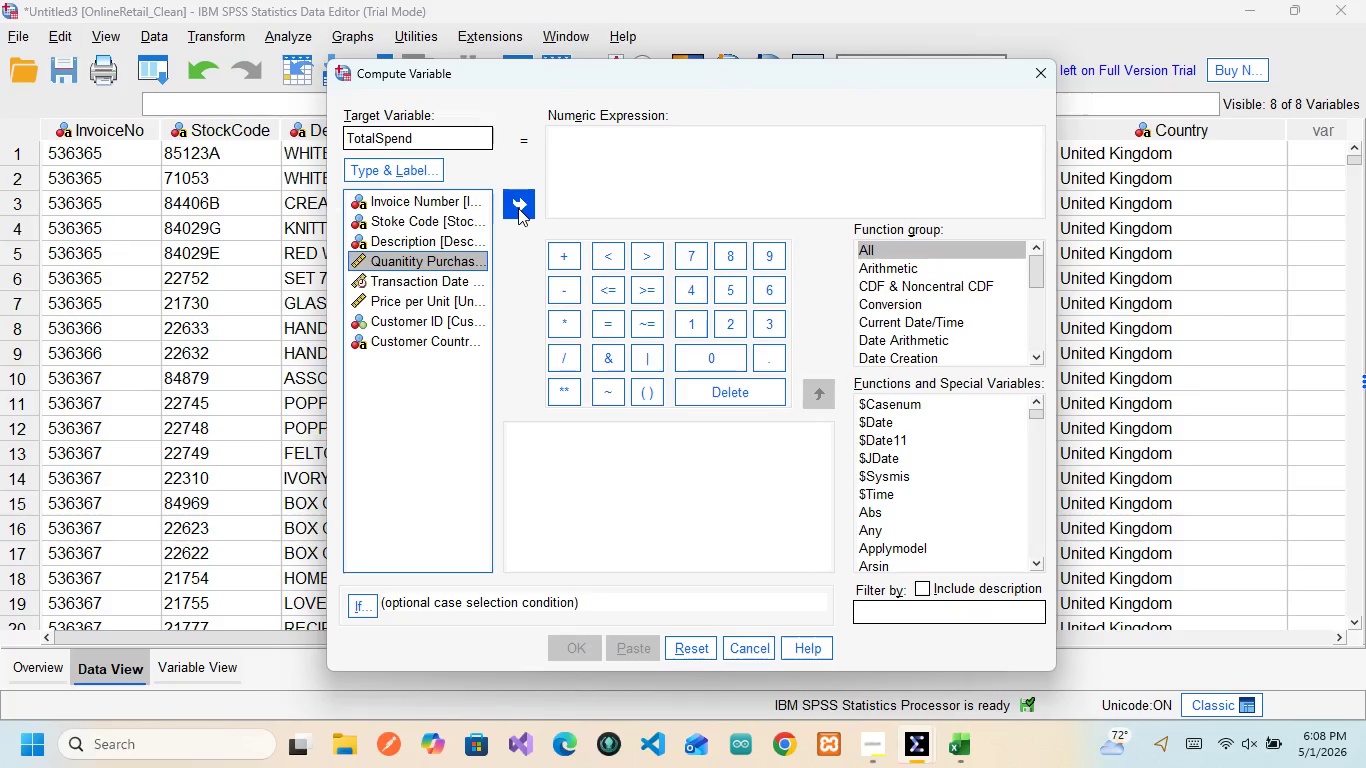 
left_click([518, 208])
 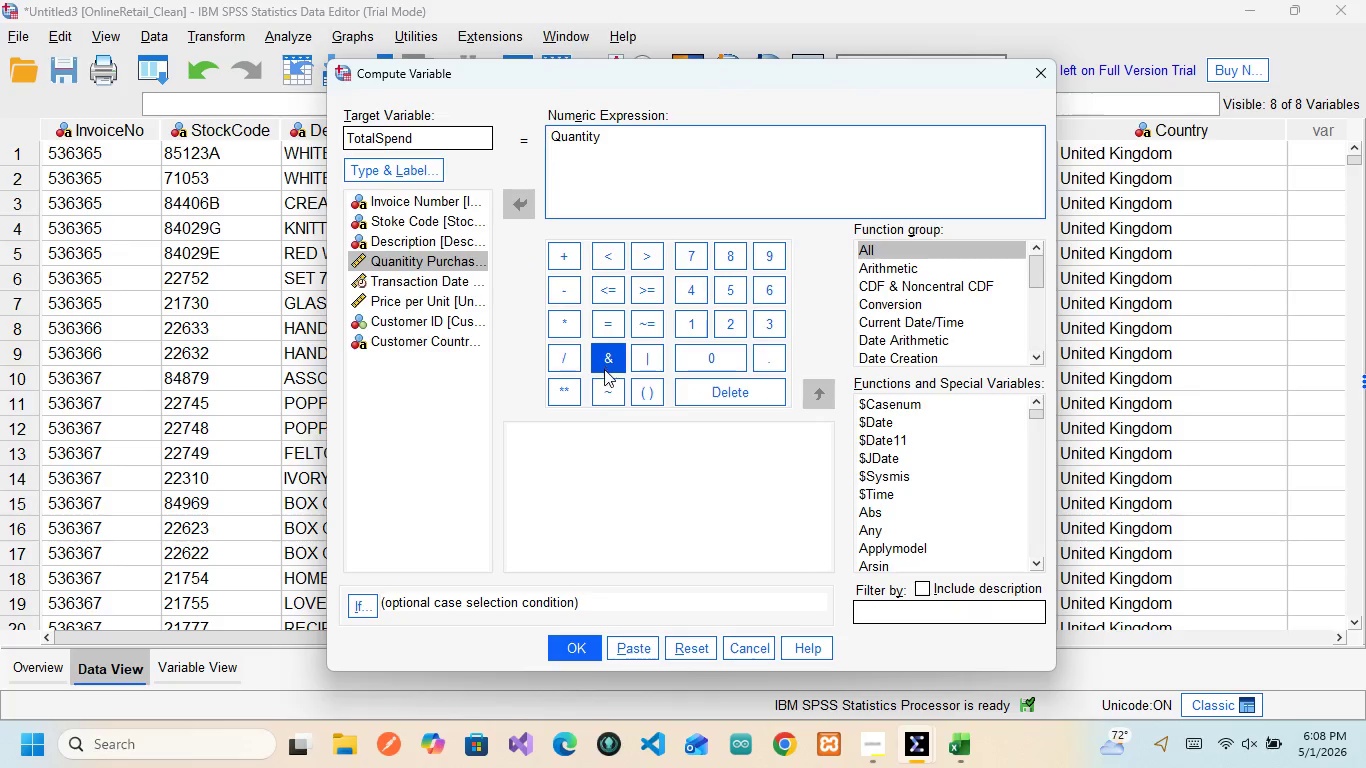 
left_click([570, 319])
 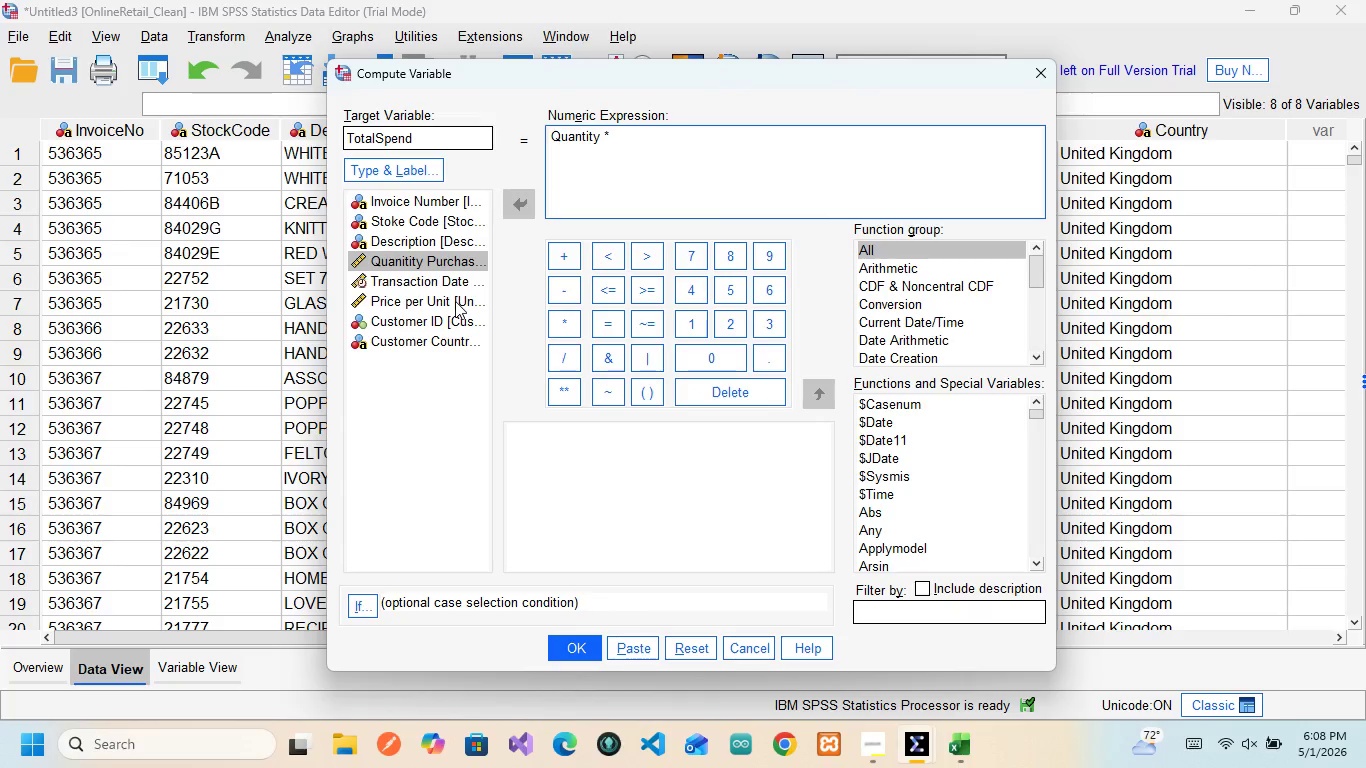 
wait(5.14)
 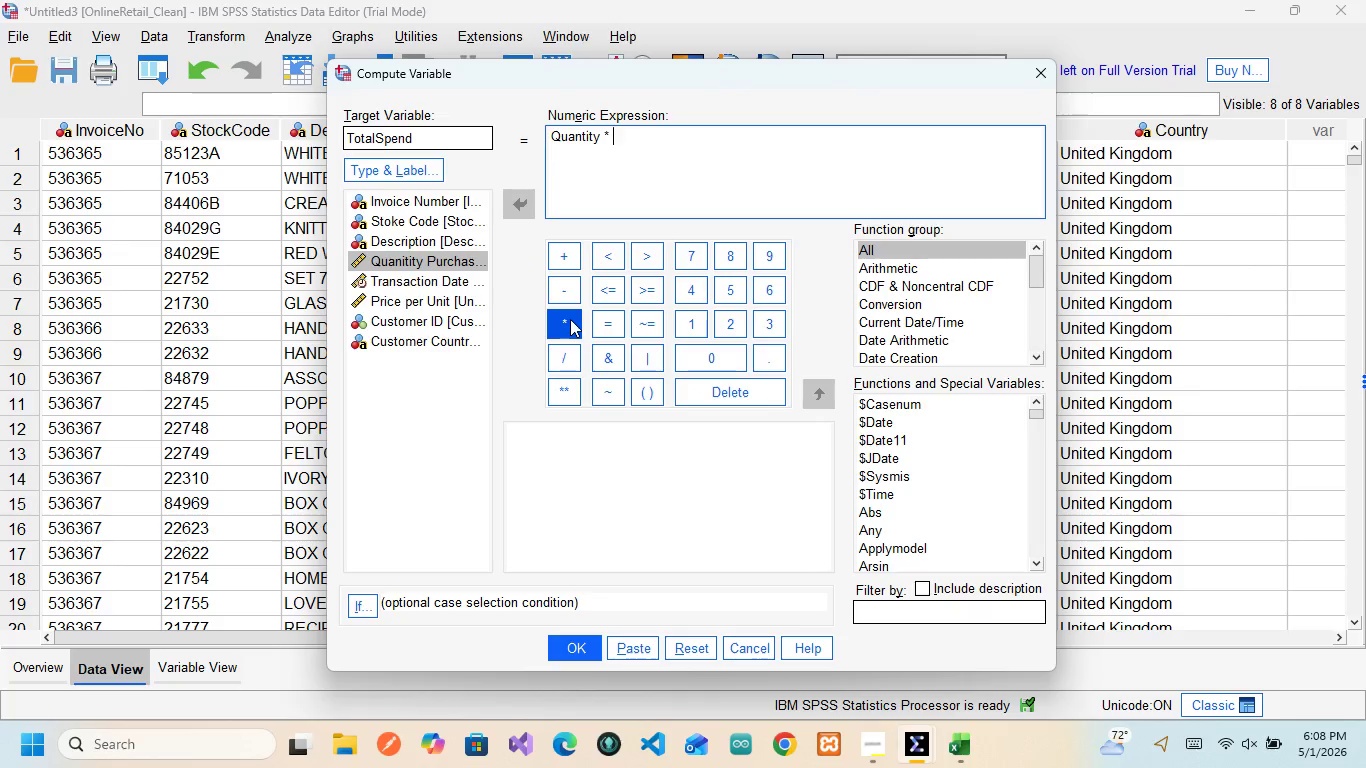 
left_click([455, 301])
 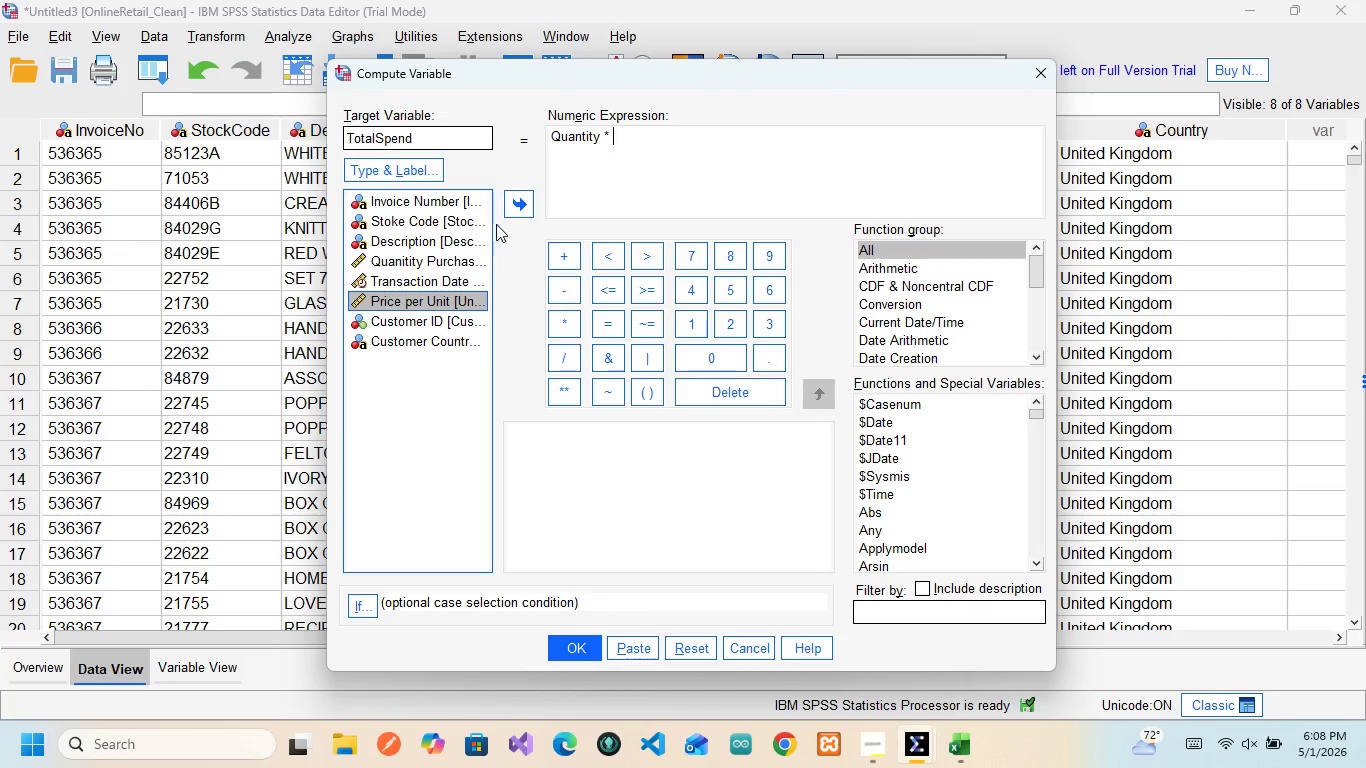 
left_click([529, 193])
 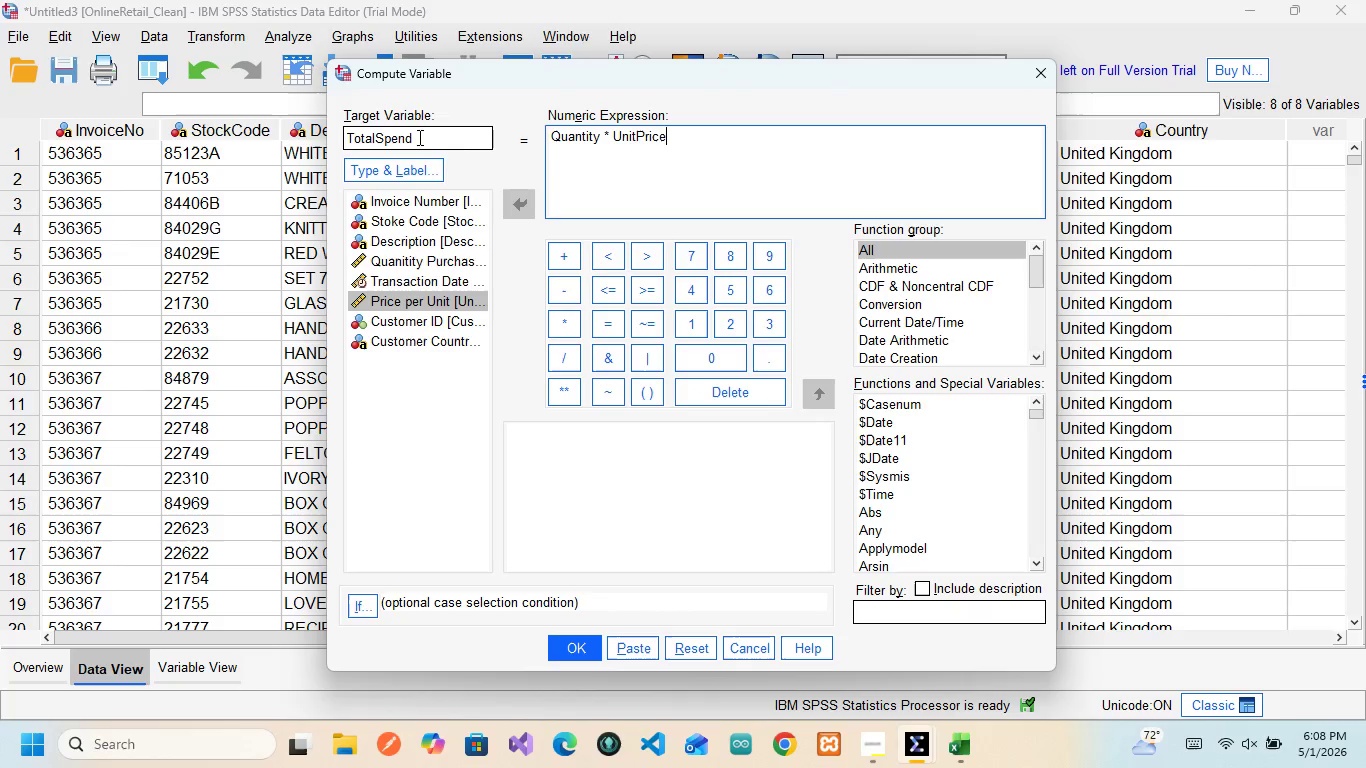 
double_click([364, 133])
 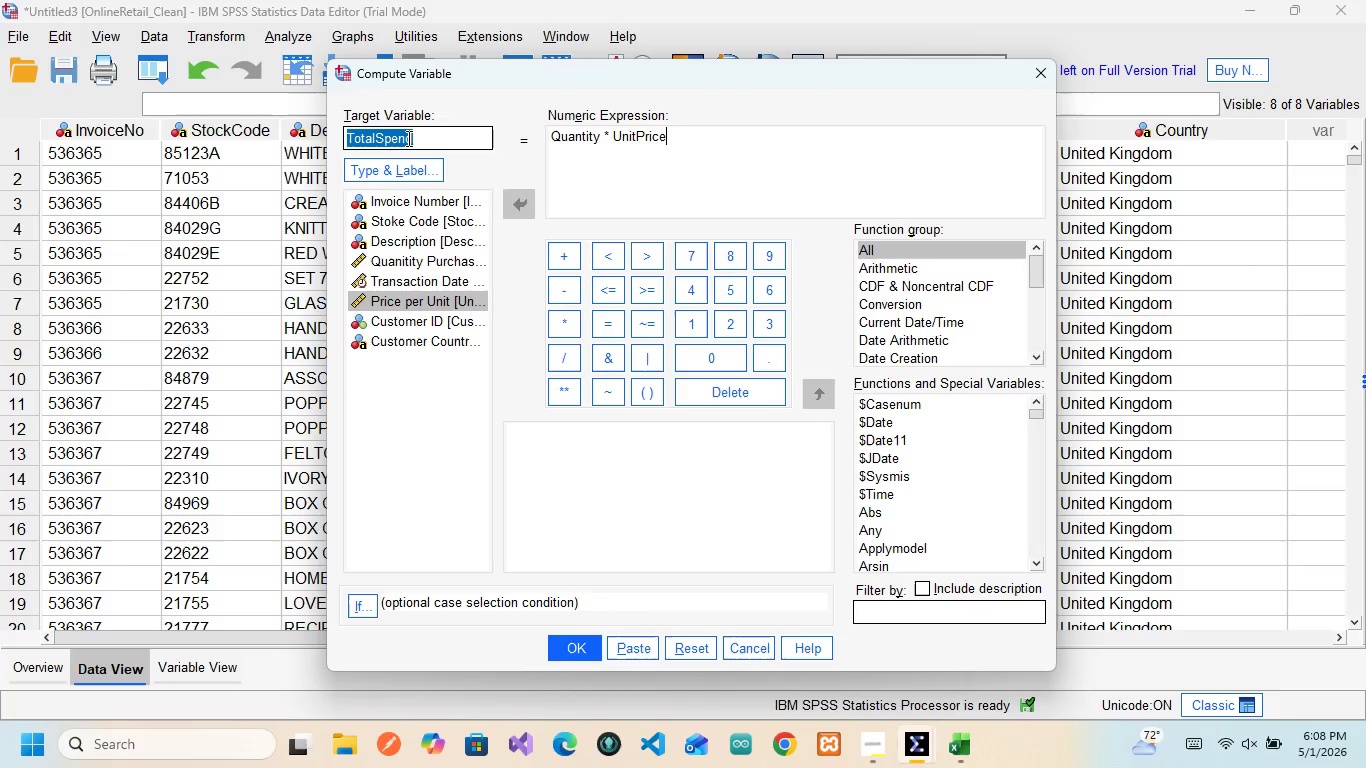 
left_click([407, 137])
 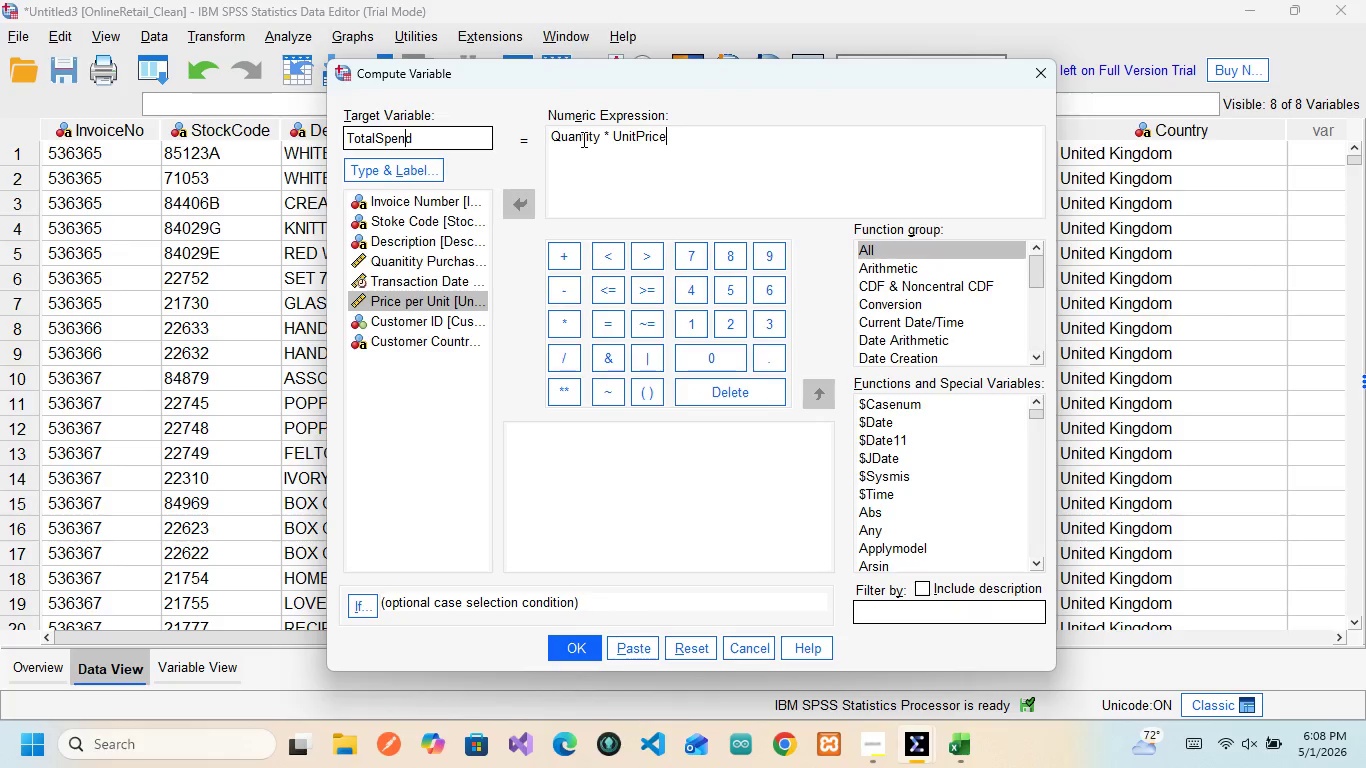 
double_click([582, 139])
 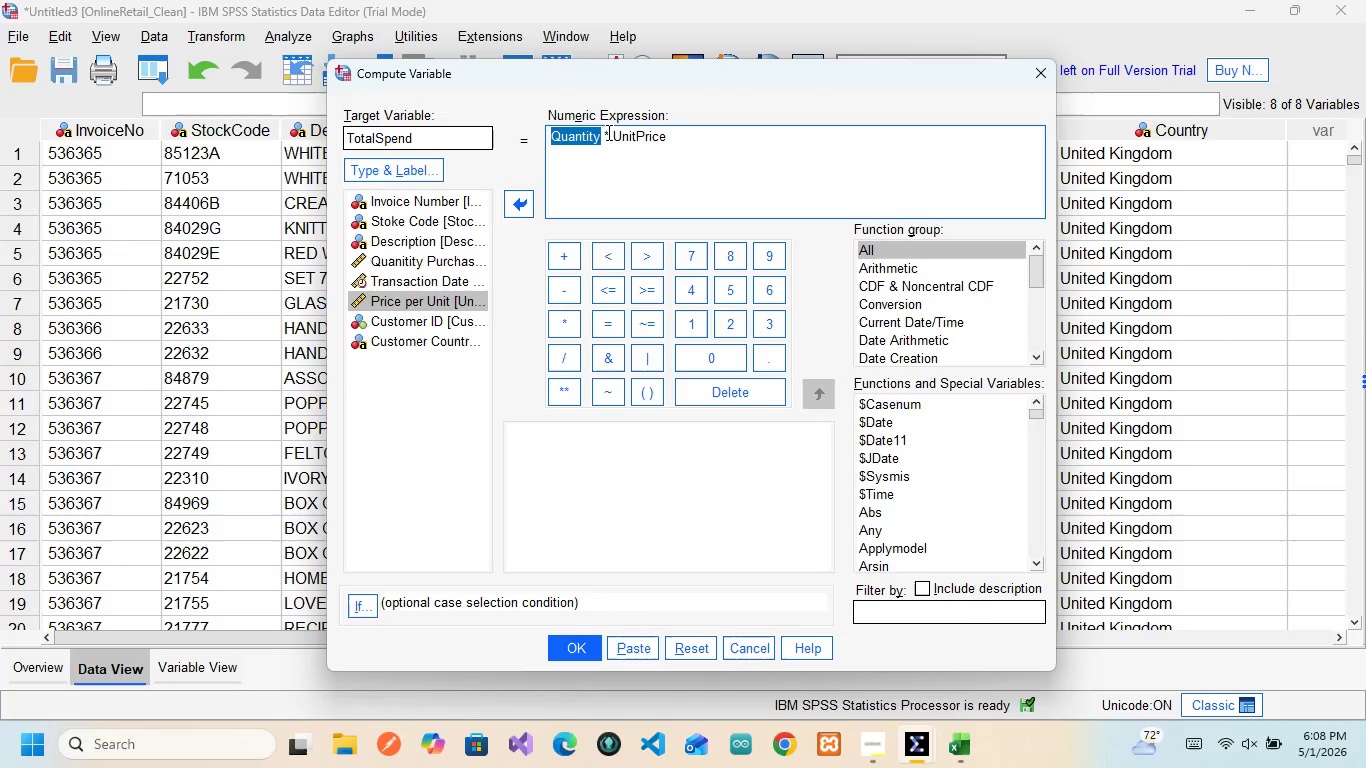 
double_click([607, 132])
 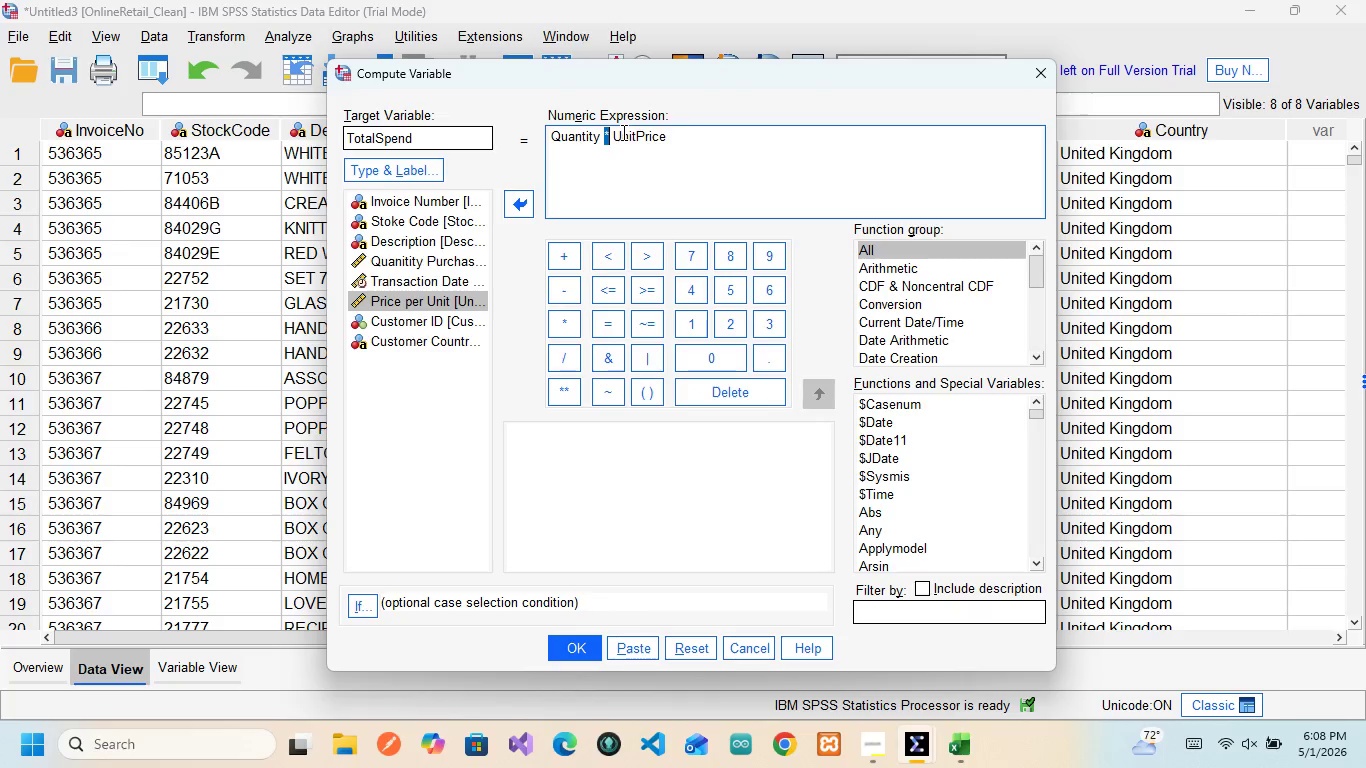 
double_click([622, 132])
 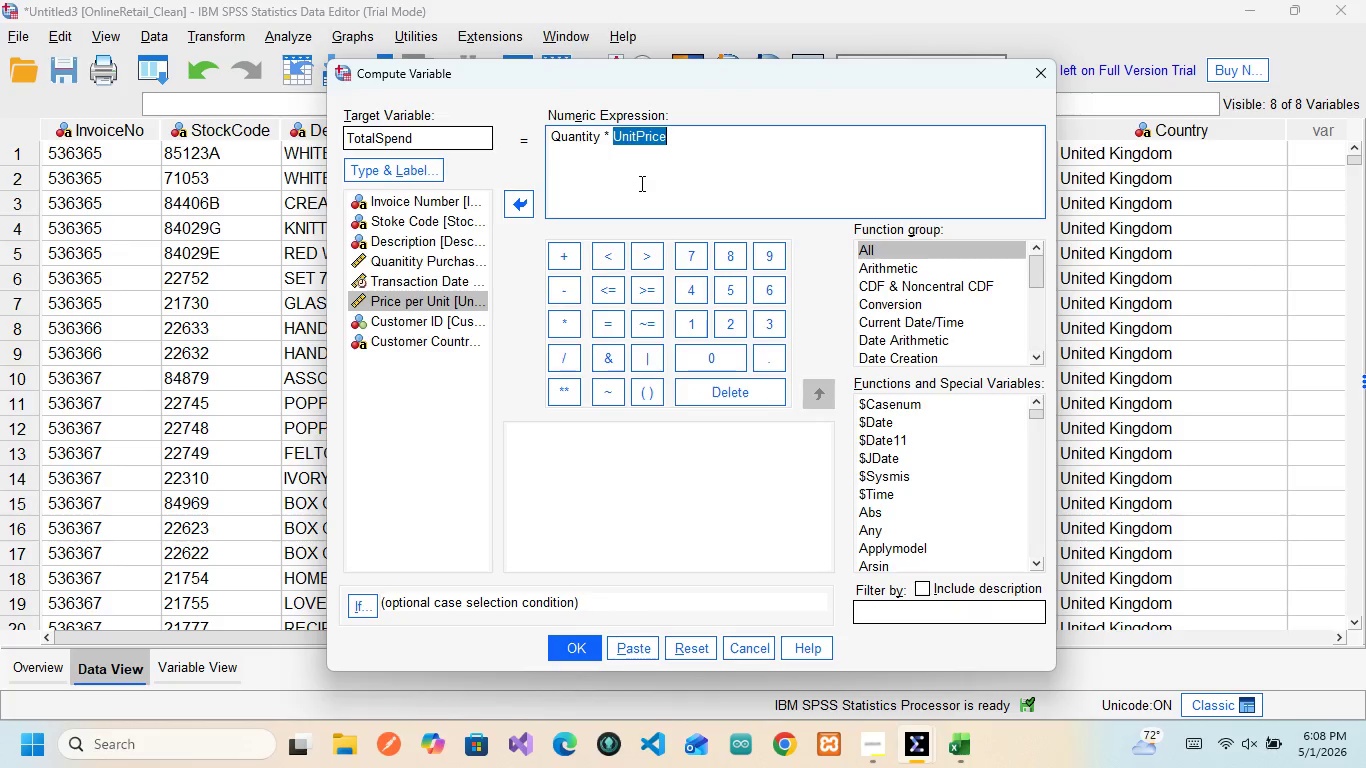 
left_click([640, 183])
 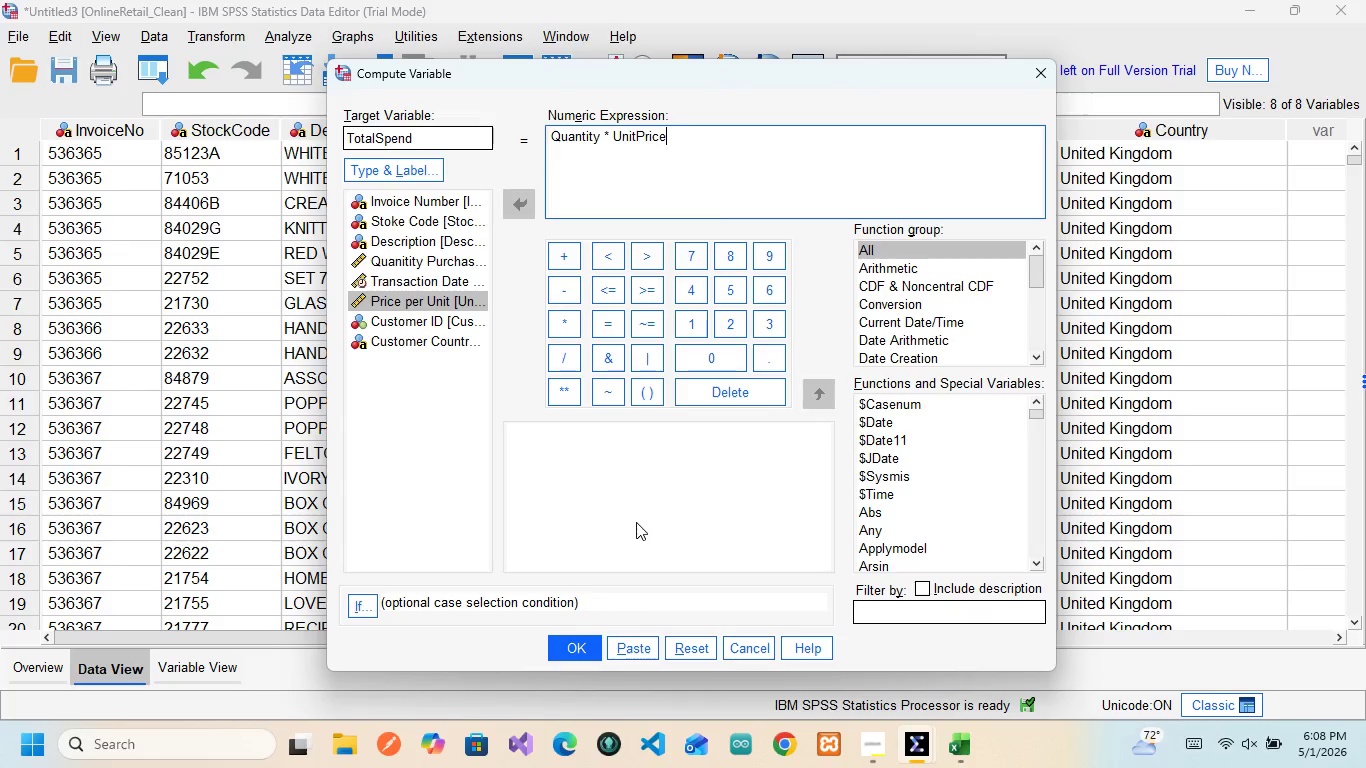 
wait(13.44)
 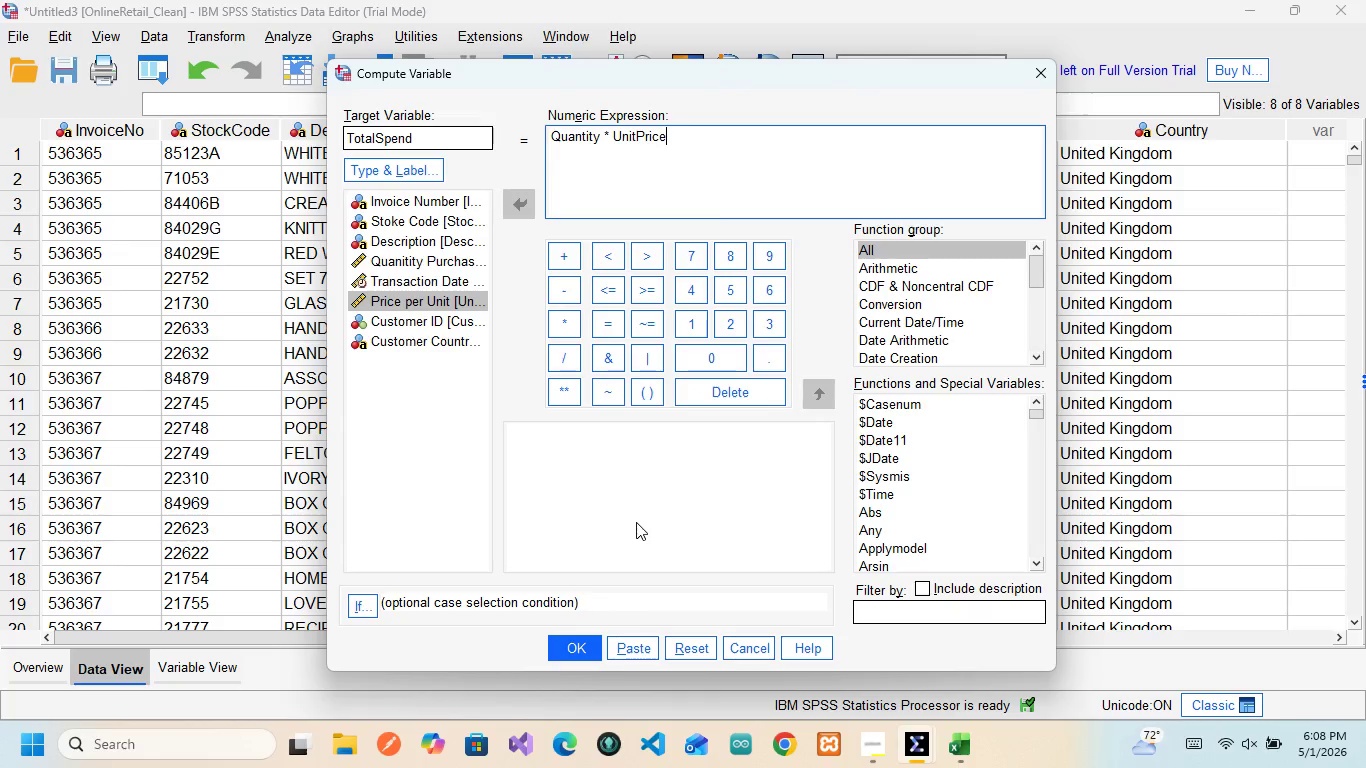 
left_click([626, 653])
 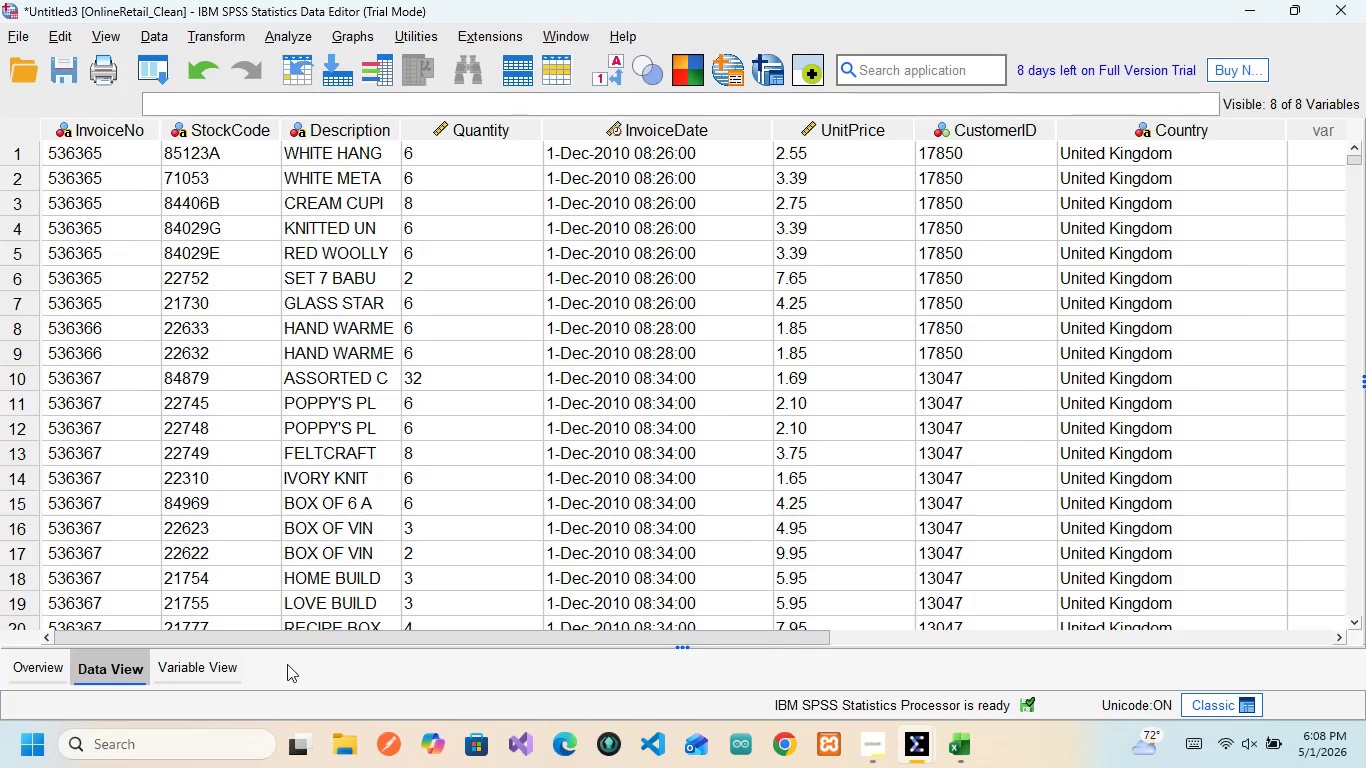 
left_click([211, 659])
 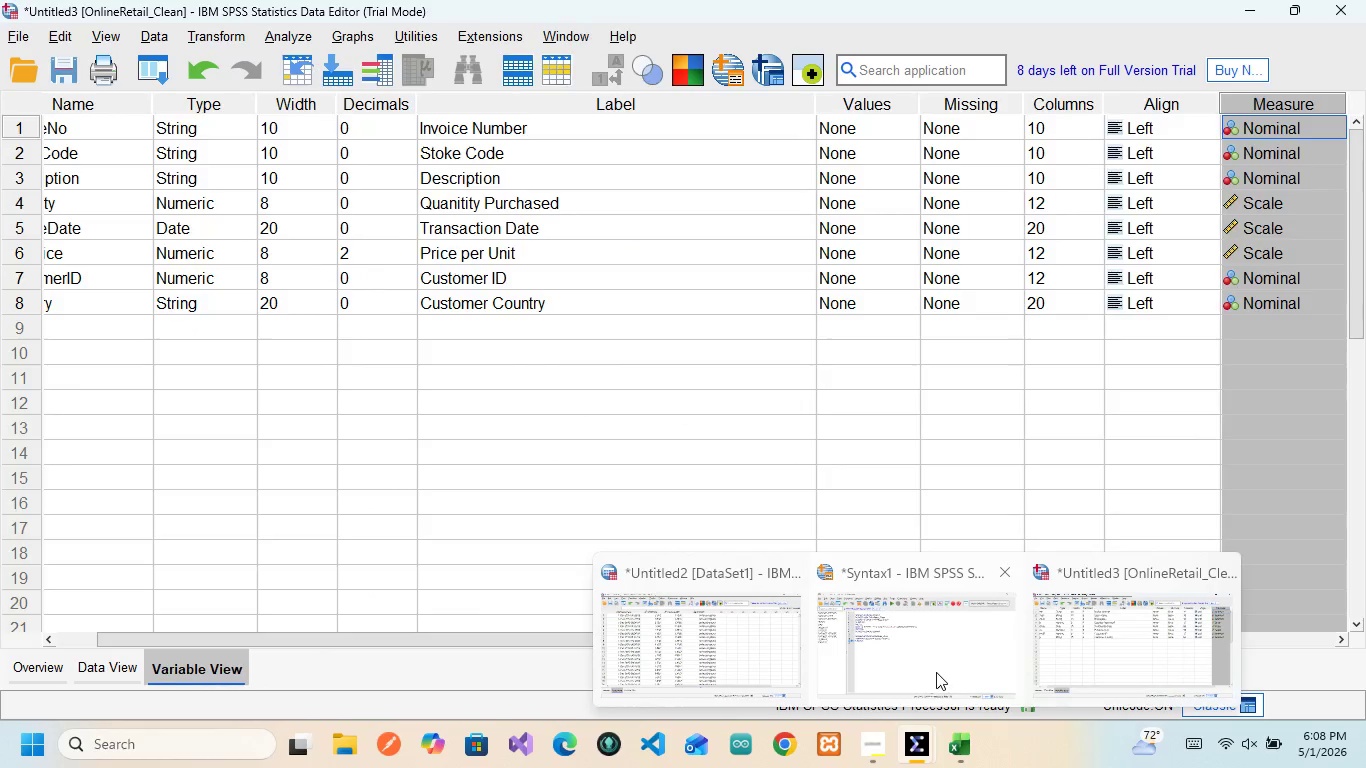 
left_click([935, 658])
 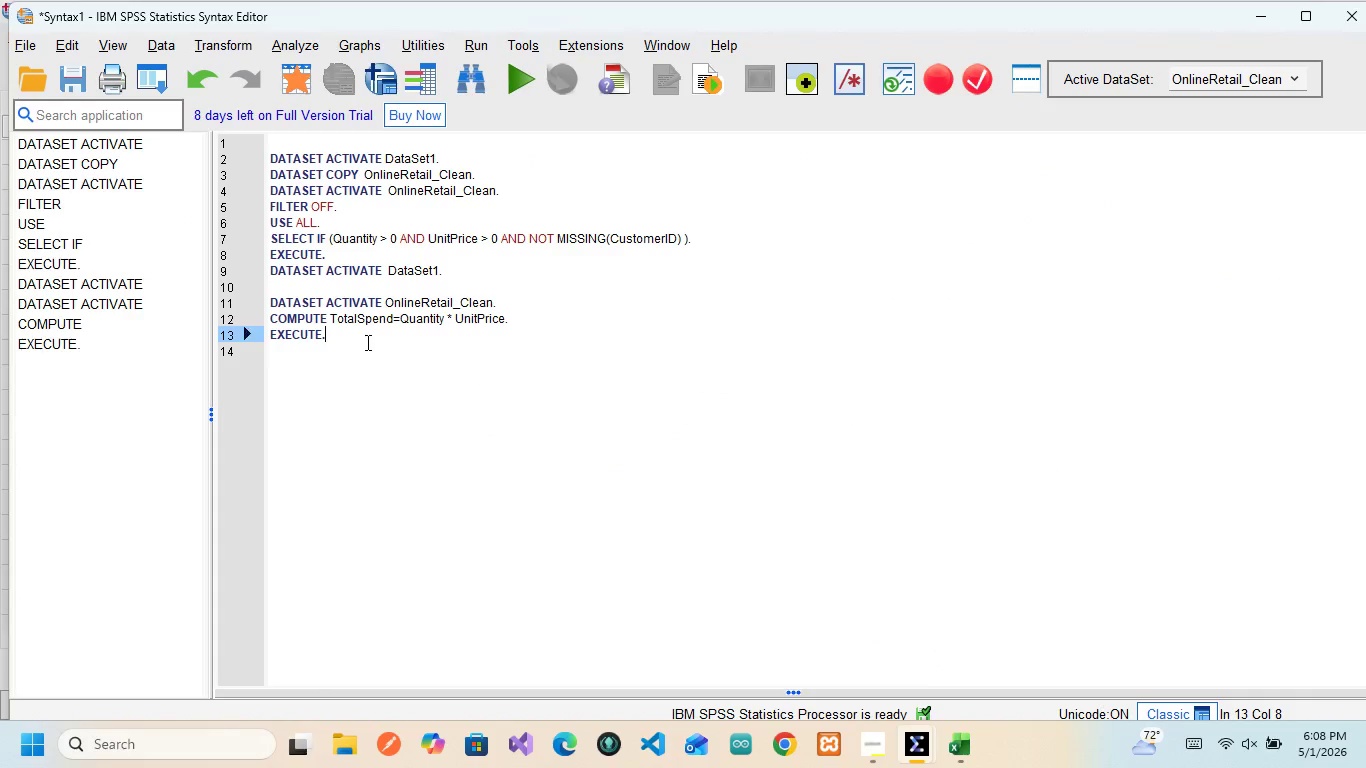 
left_click_drag(start_coordinate=[366, 342], to_coordinate=[263, 301])
 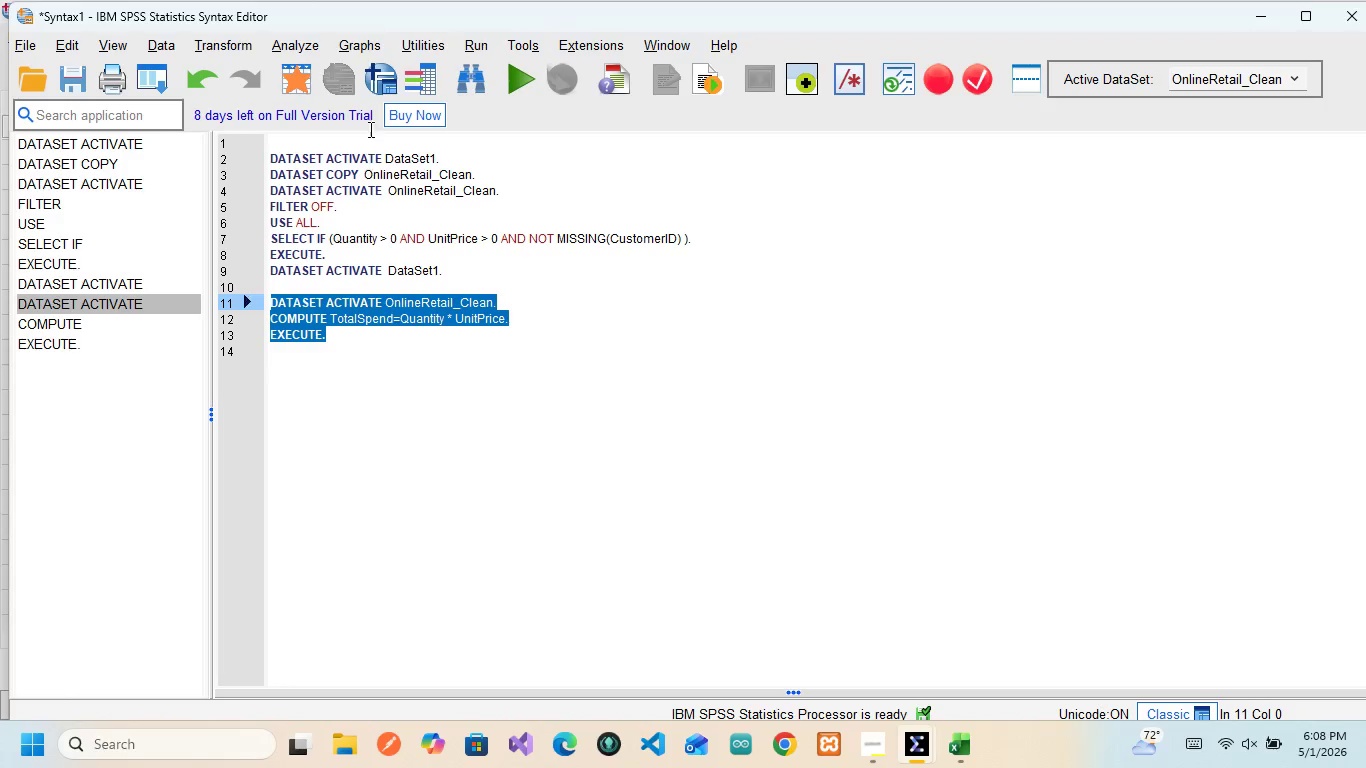 
wait(5.59)
 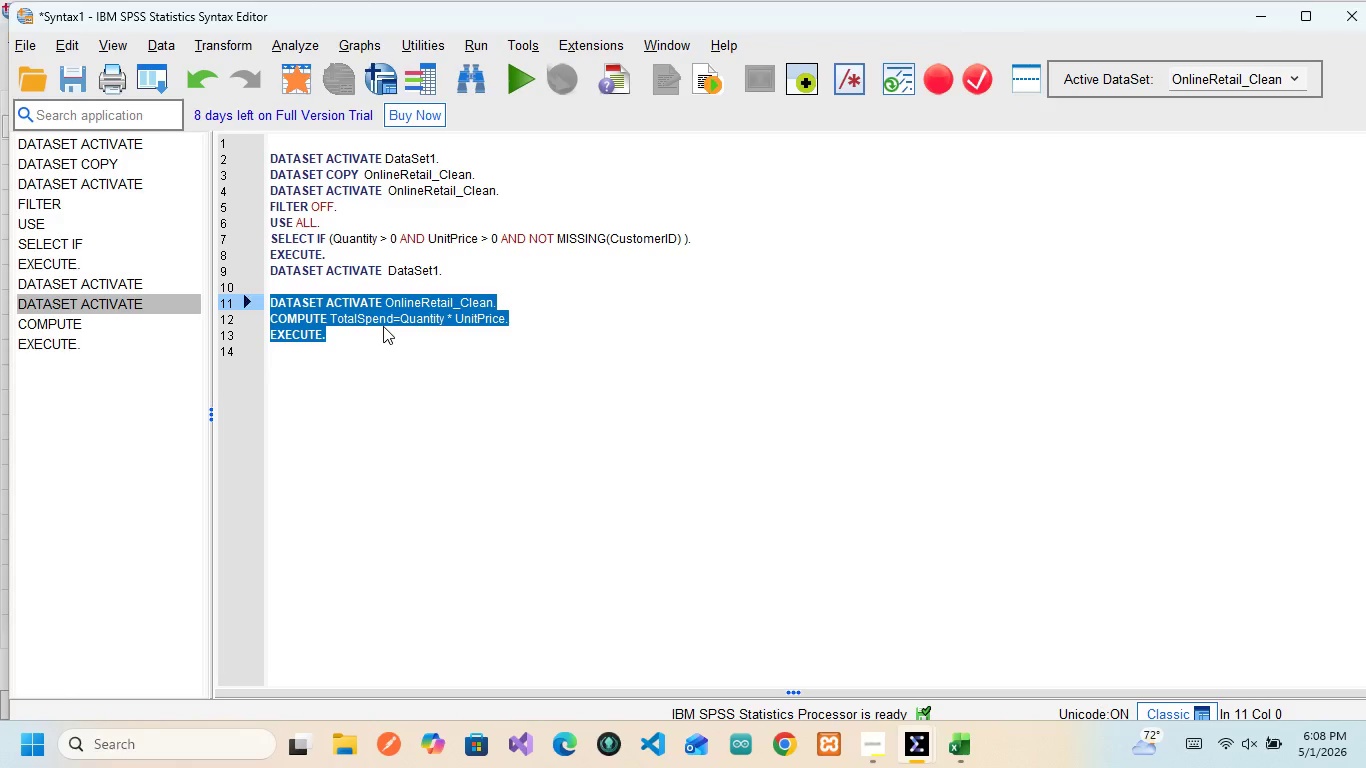 
left_click([512, 75])
 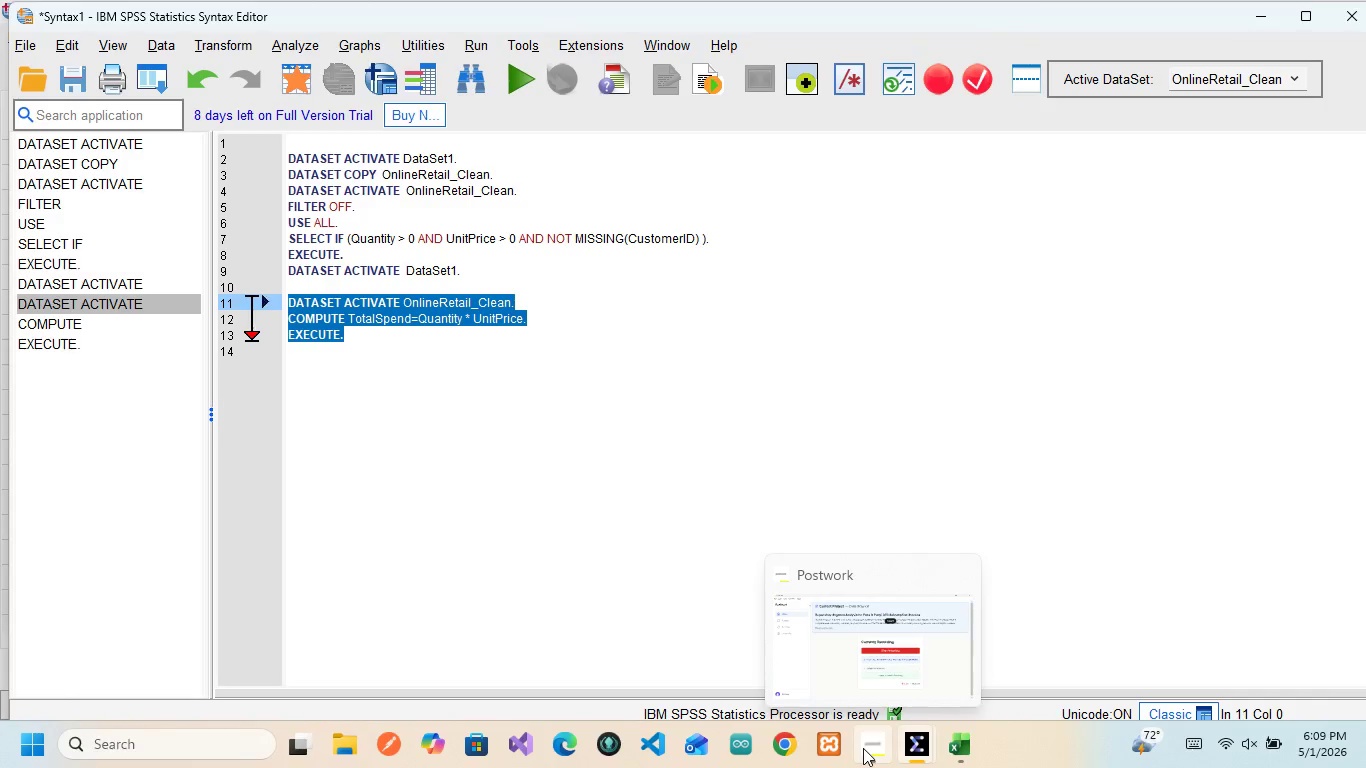 
wait(6.92)
 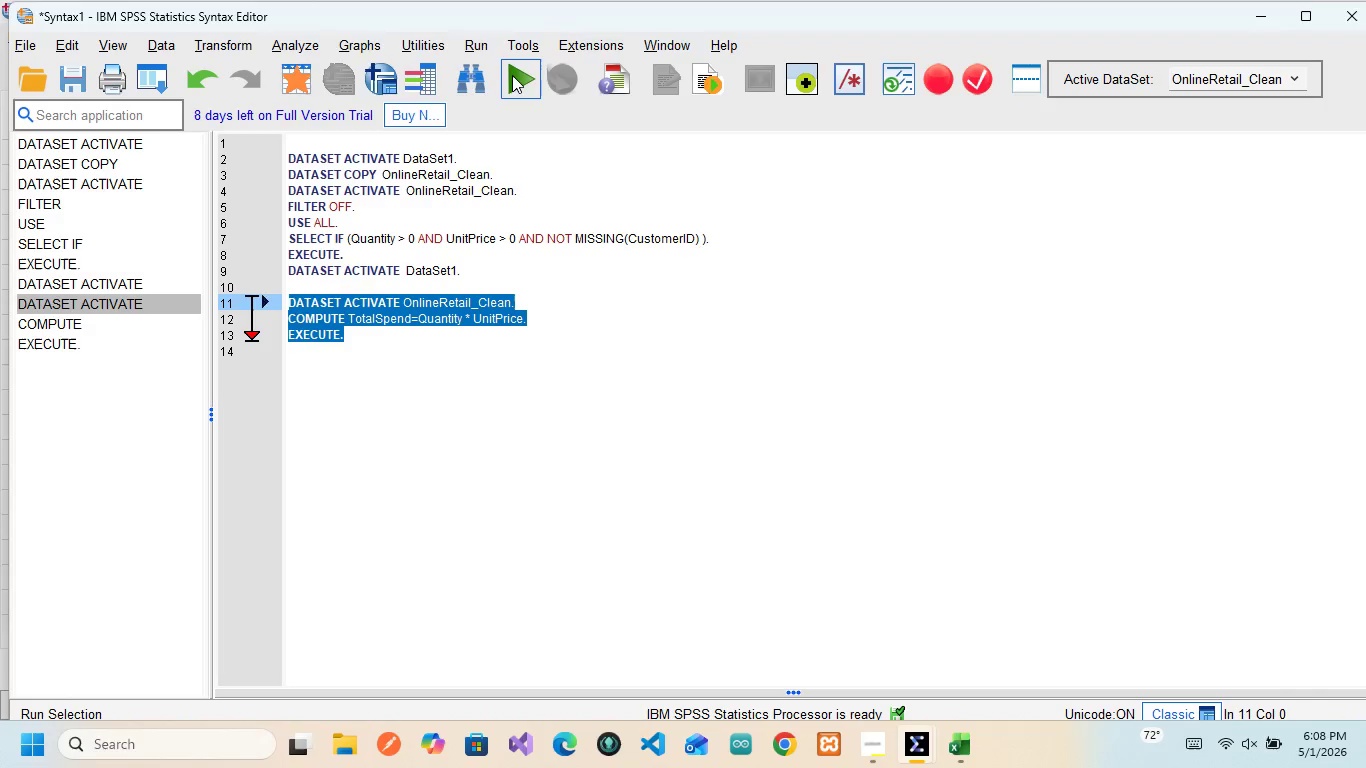 
left_click([772, 667])
 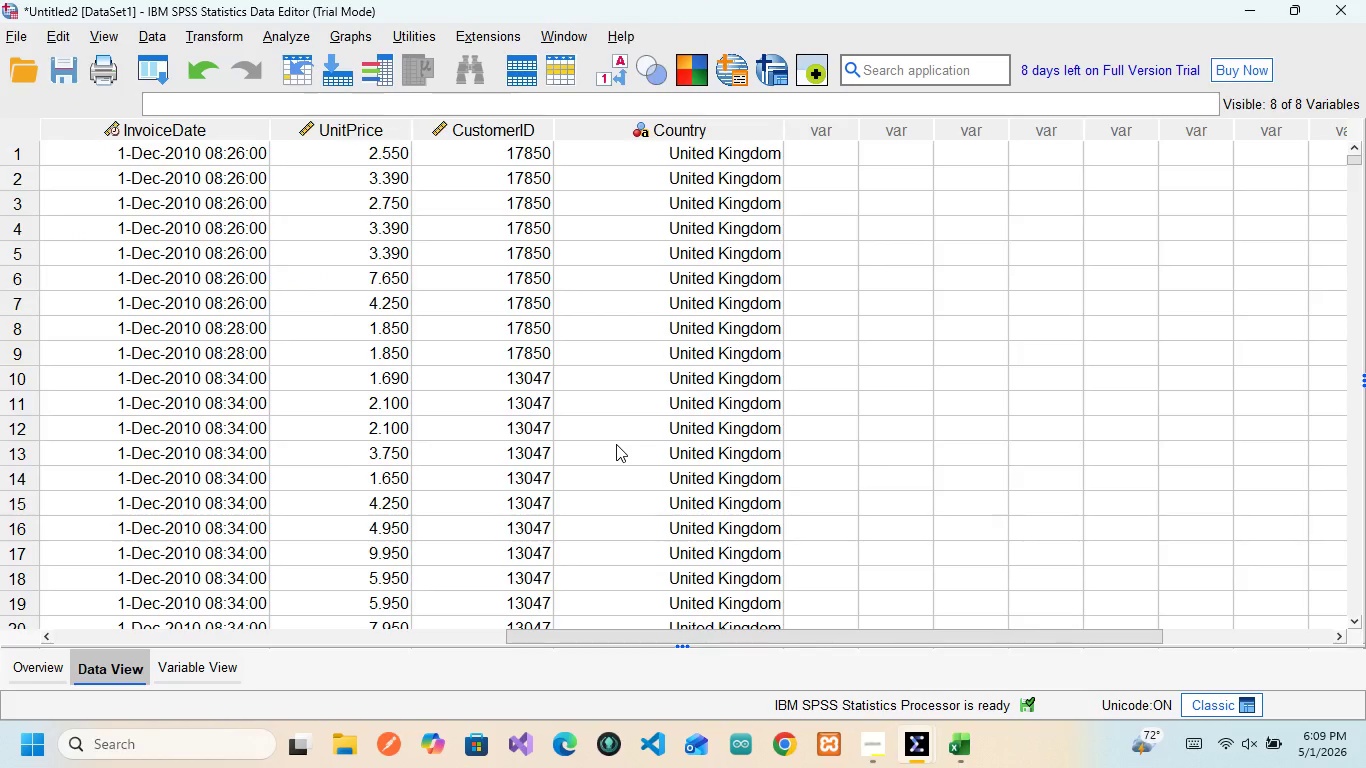 
scroll: coordinate [616, 444], scroll_direction: up, amount: 19.0
 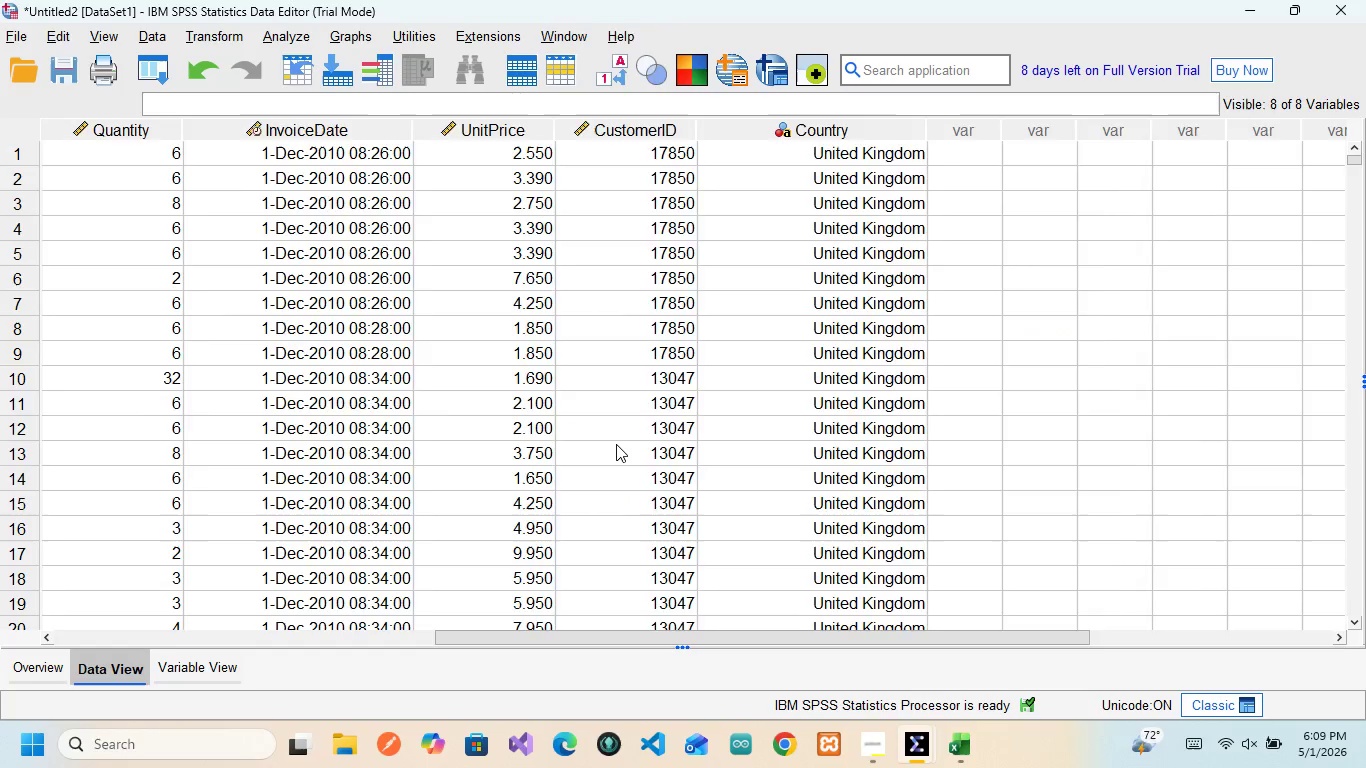 
scroll: coordinate [616, 444], scroll_direction: down, amount: 8.0
 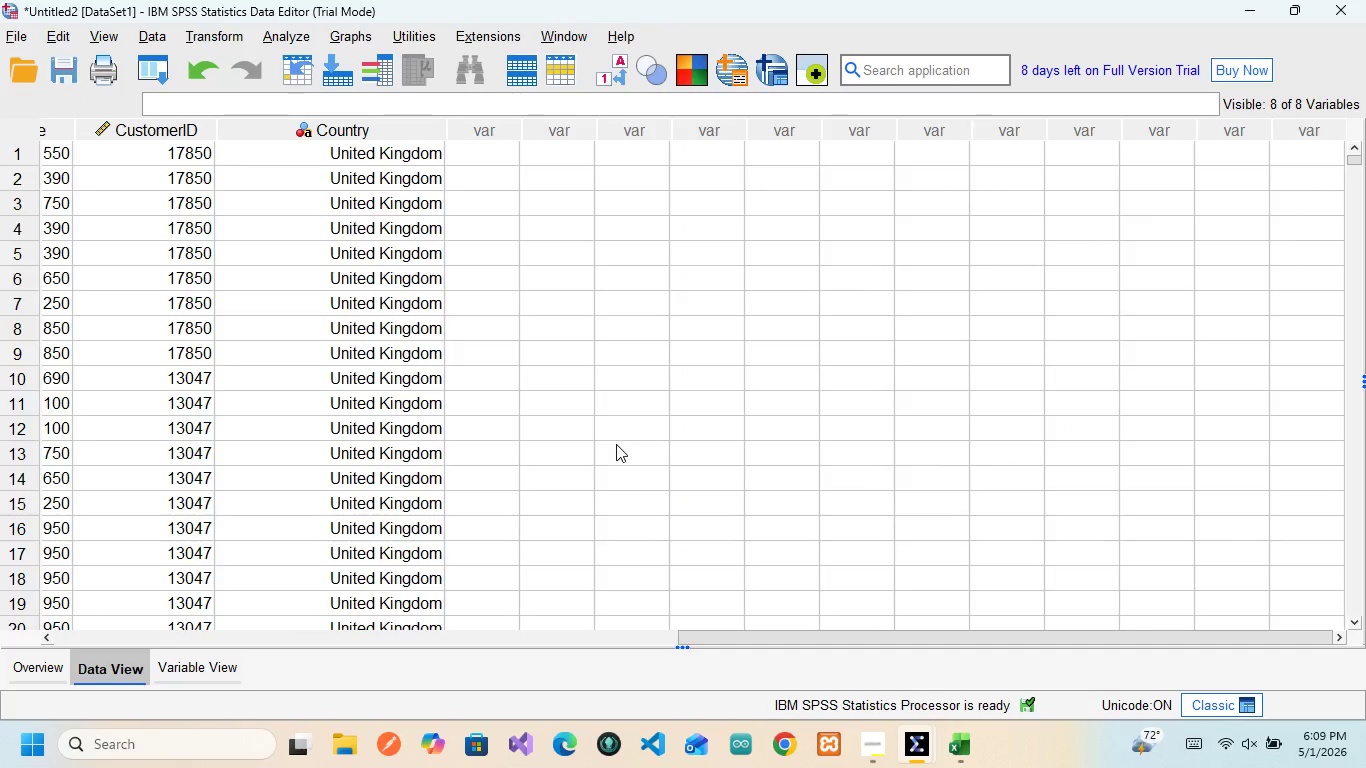 
scroll: coordinate [616, 444], scroll_direction: up, amount: 2.0
 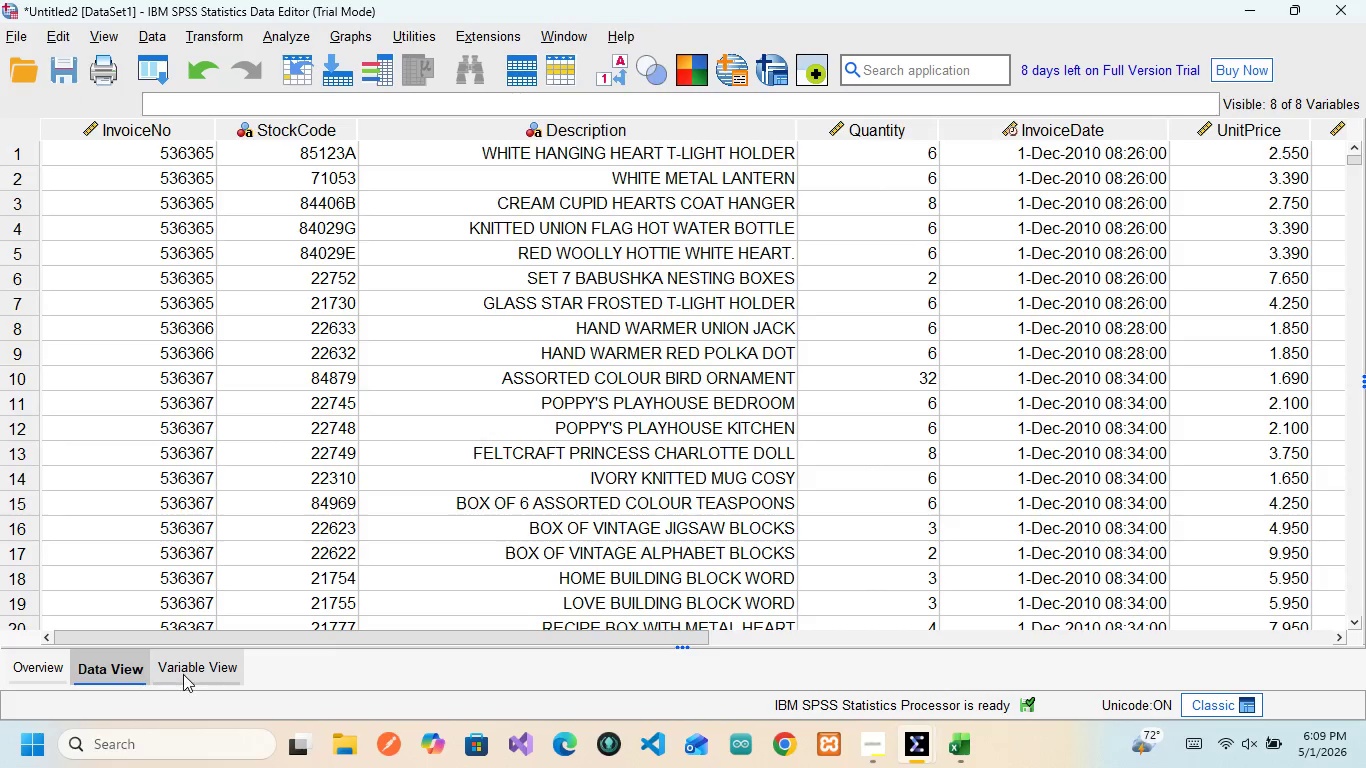 
left_click([183, 674])
 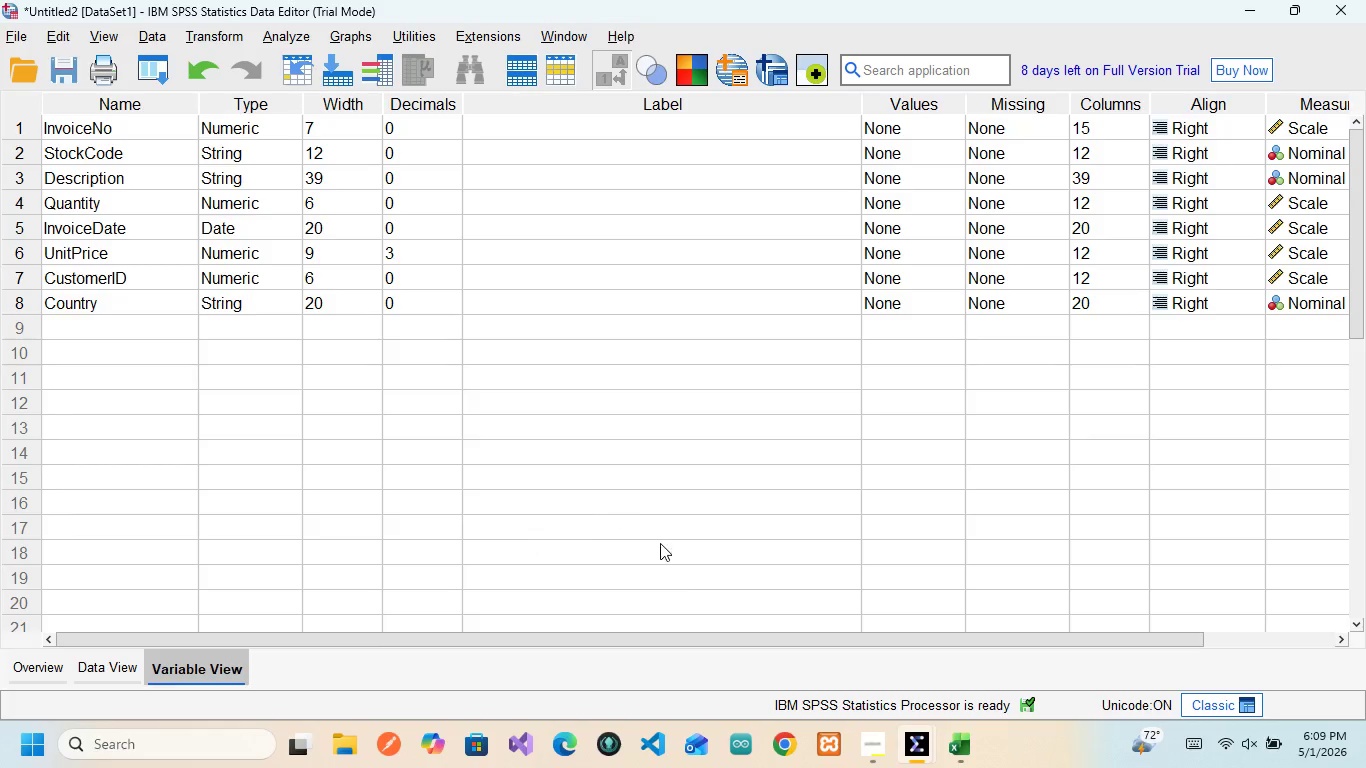 
wait(7.27)
 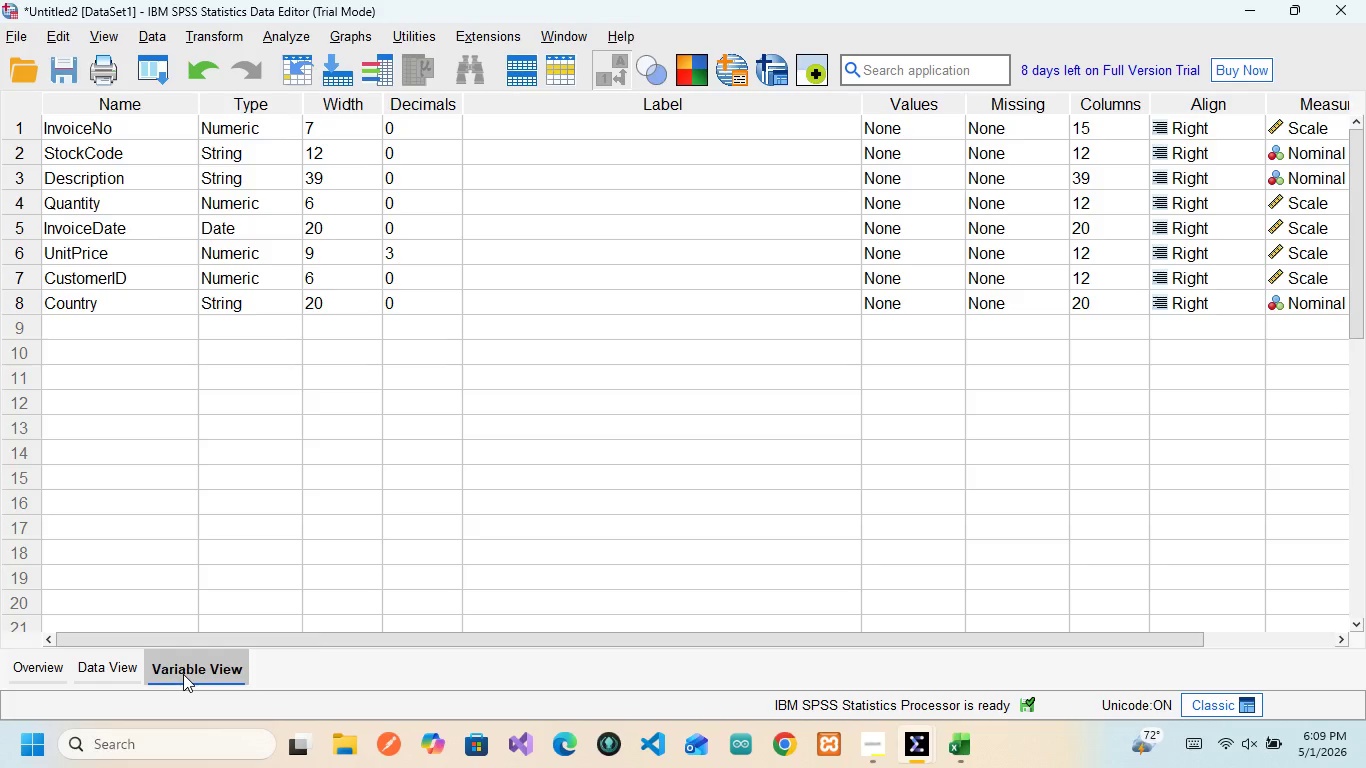 
left_click([913, 755])
 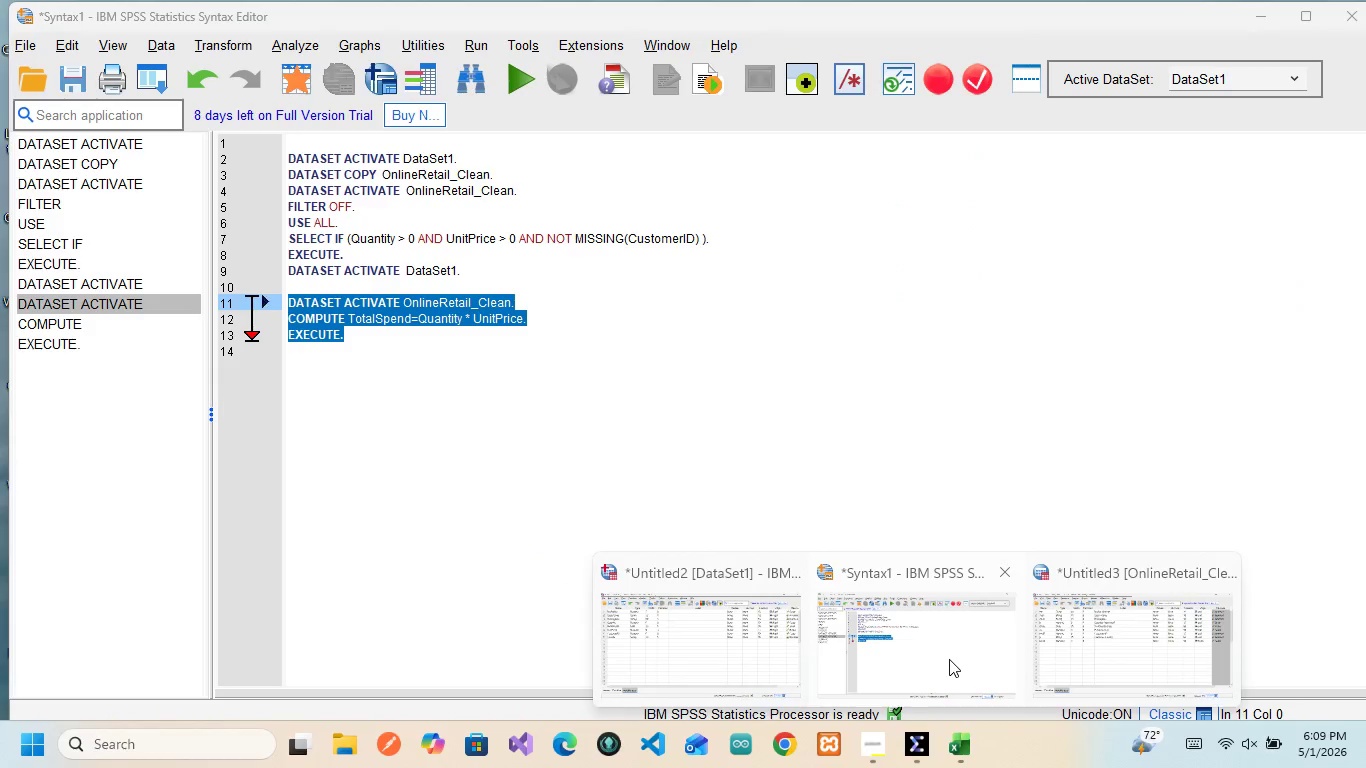 
left_click([949, 659])
 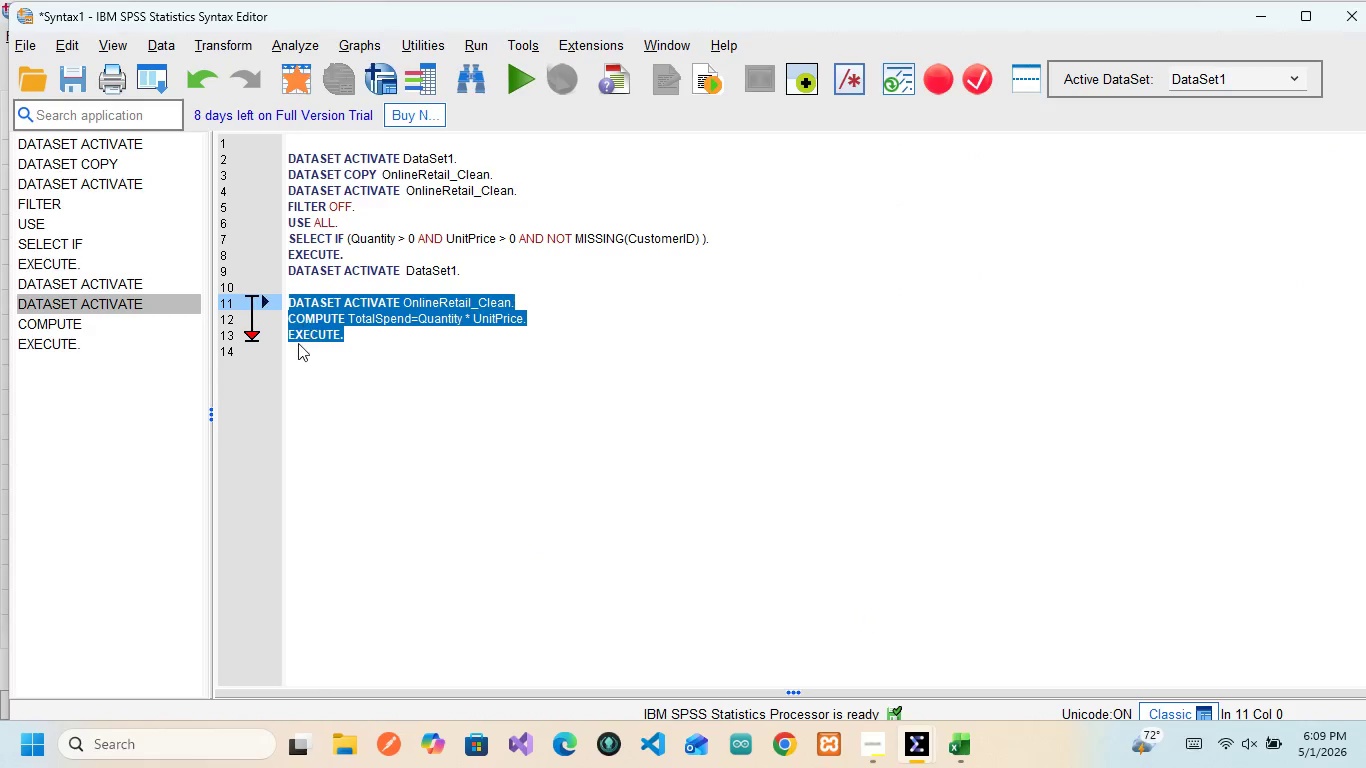 
mouse_move([428, 295])
 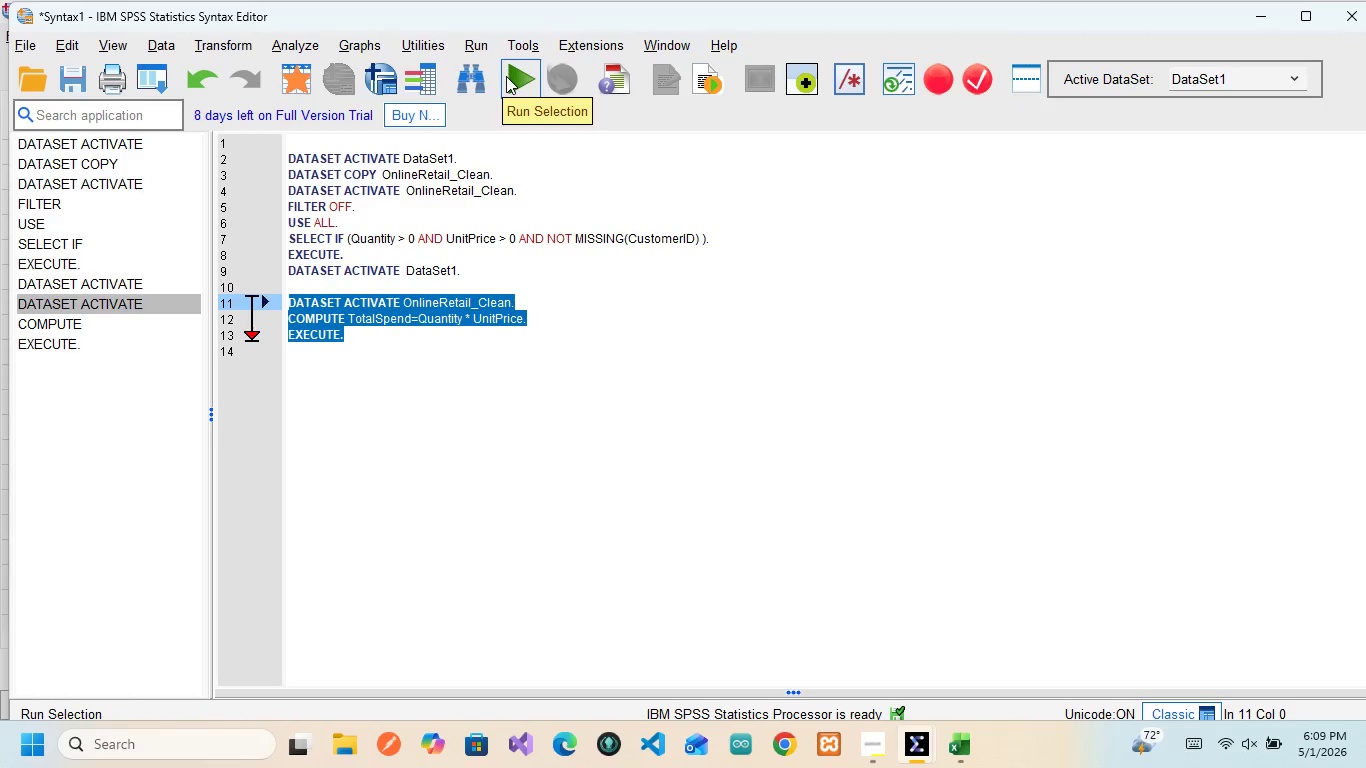 
left_click([506, 76])
 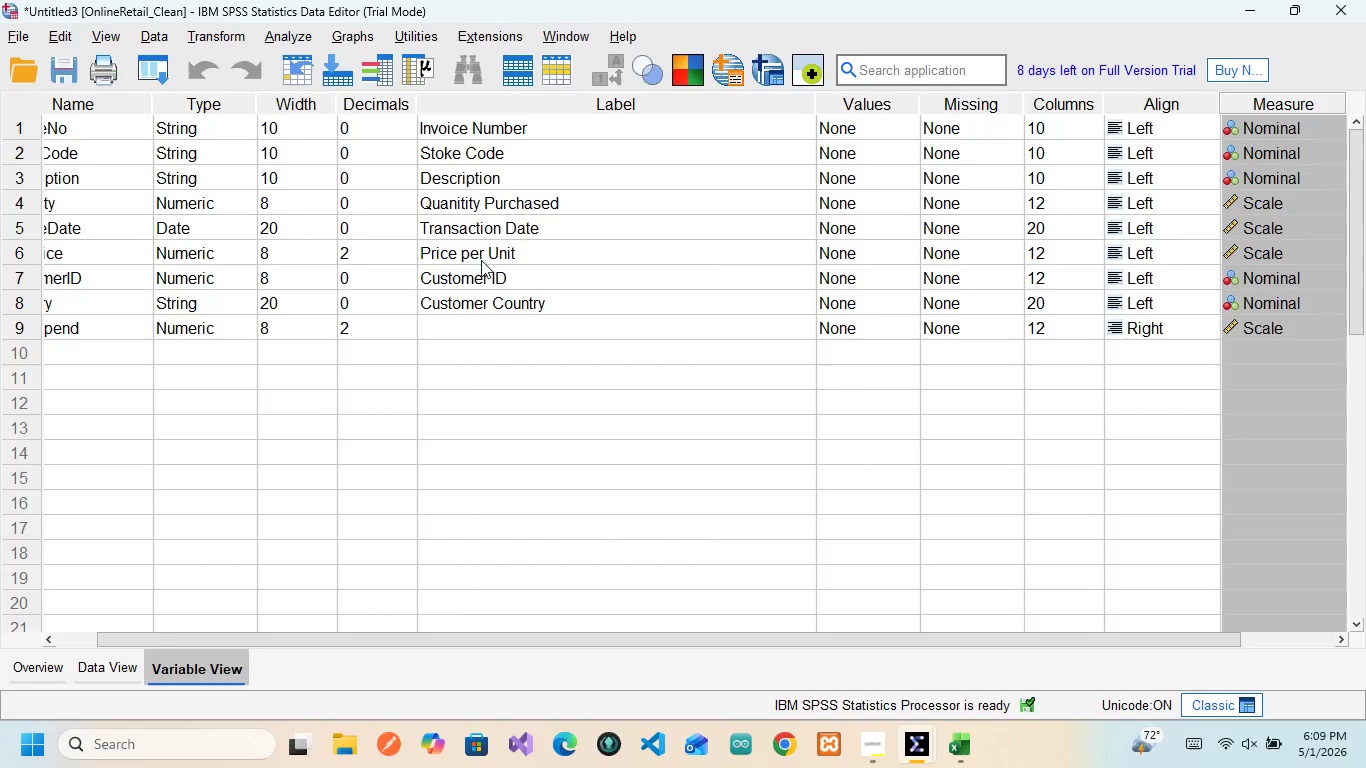 
scroll: coordinate [148, 411], scroll_direction: up, amount: 11.0
 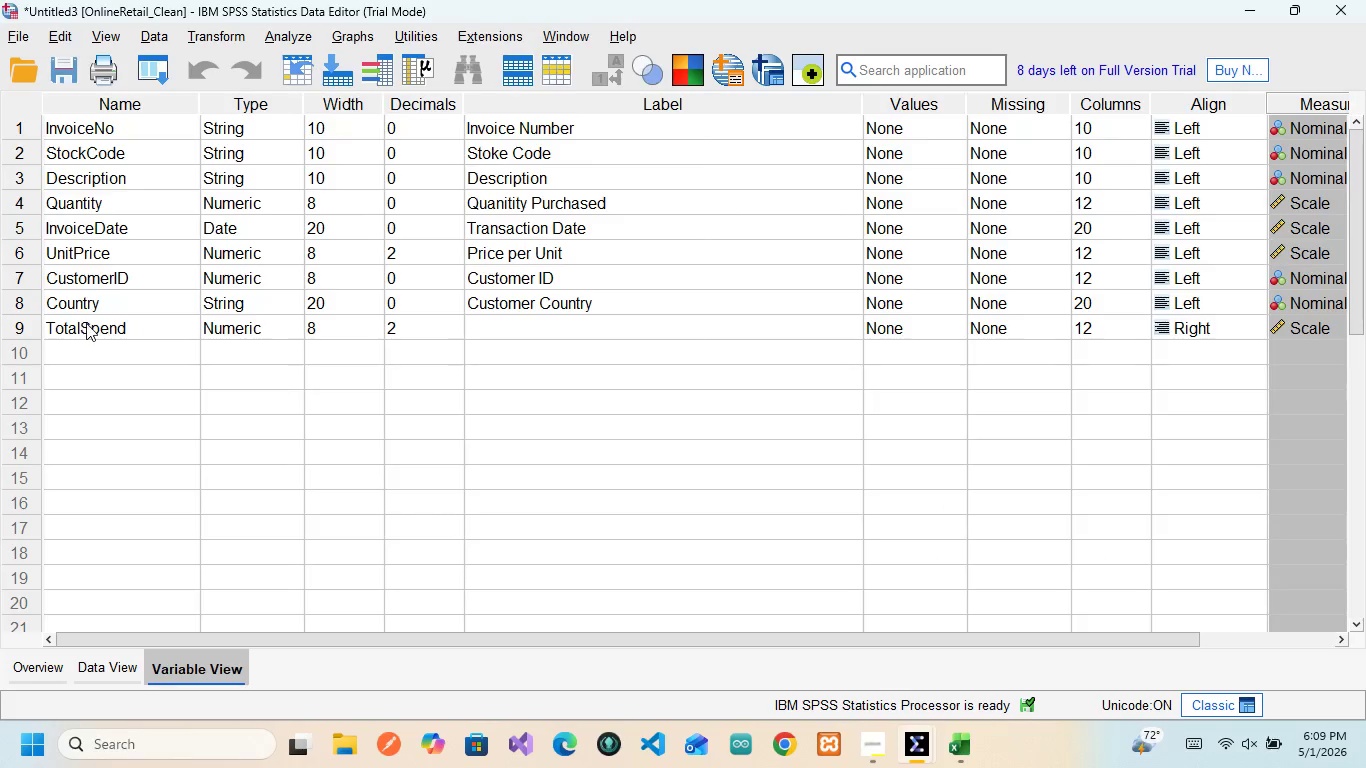 
left_click([88, 323])
 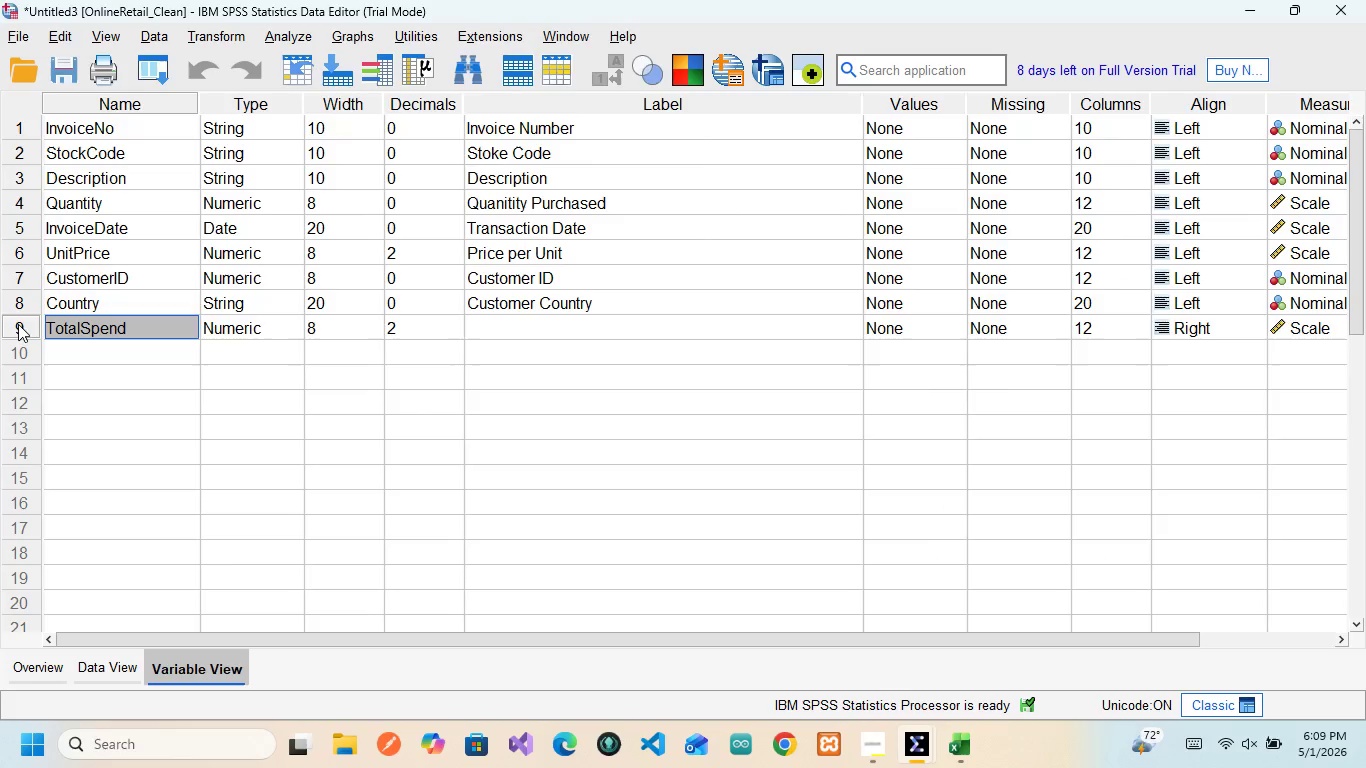 
left_click([18, 324])
 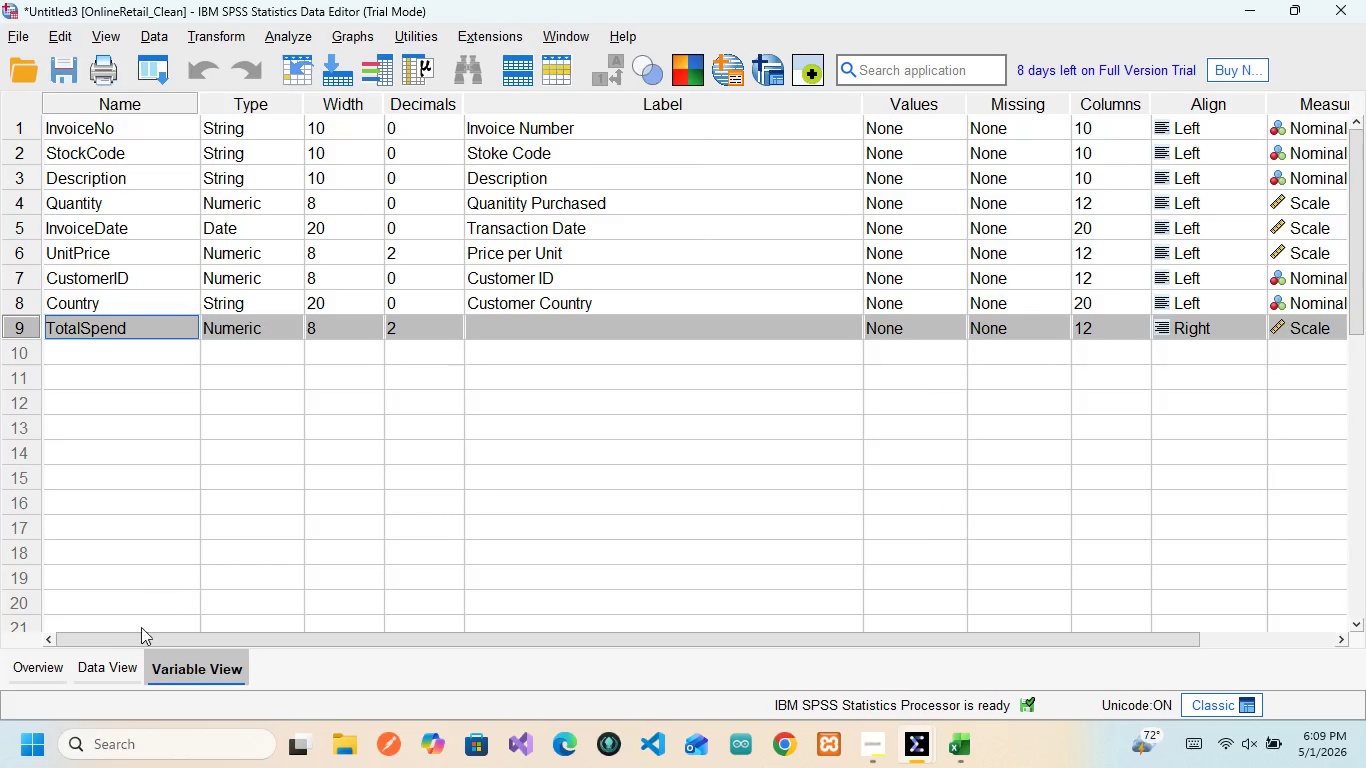 
left_click([116, 663])
 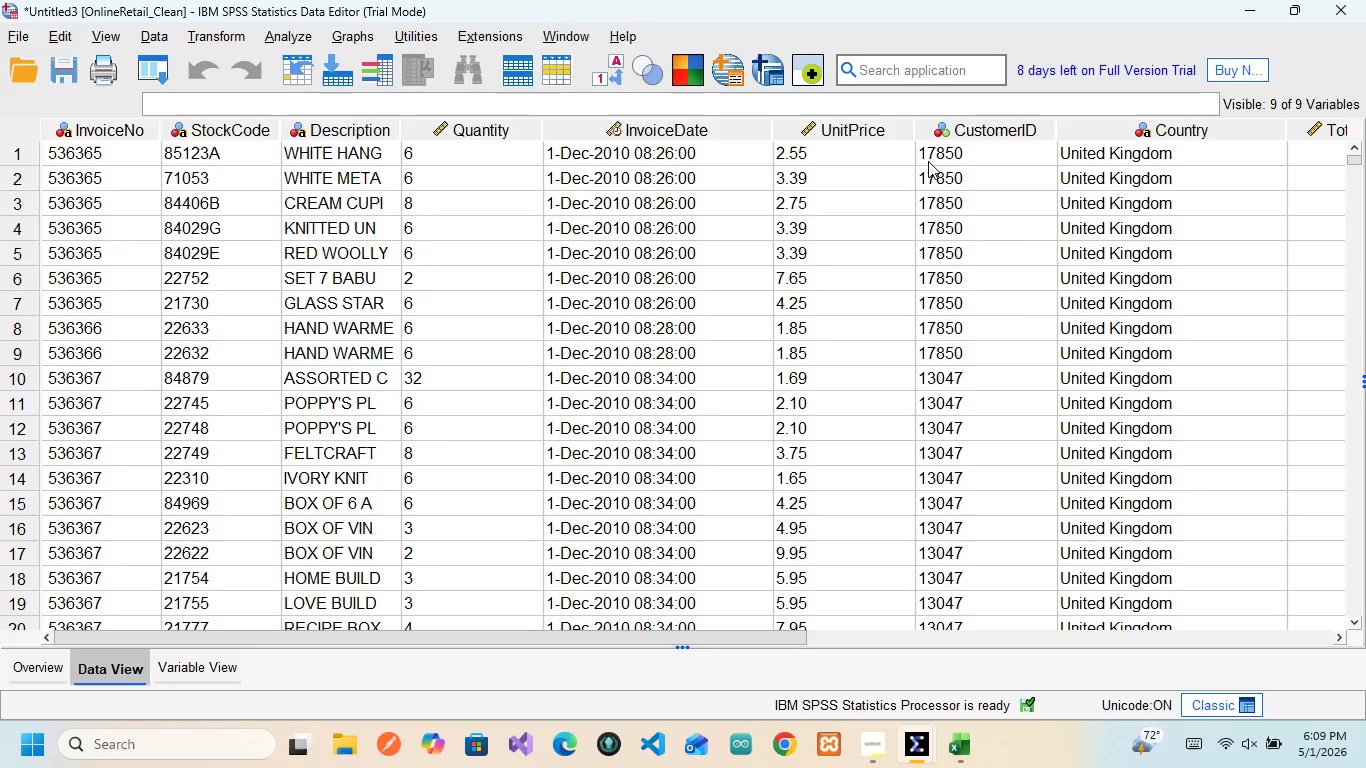 
scroll: coordinate [928, 161], scroll_direction: down, amount: 2.0
 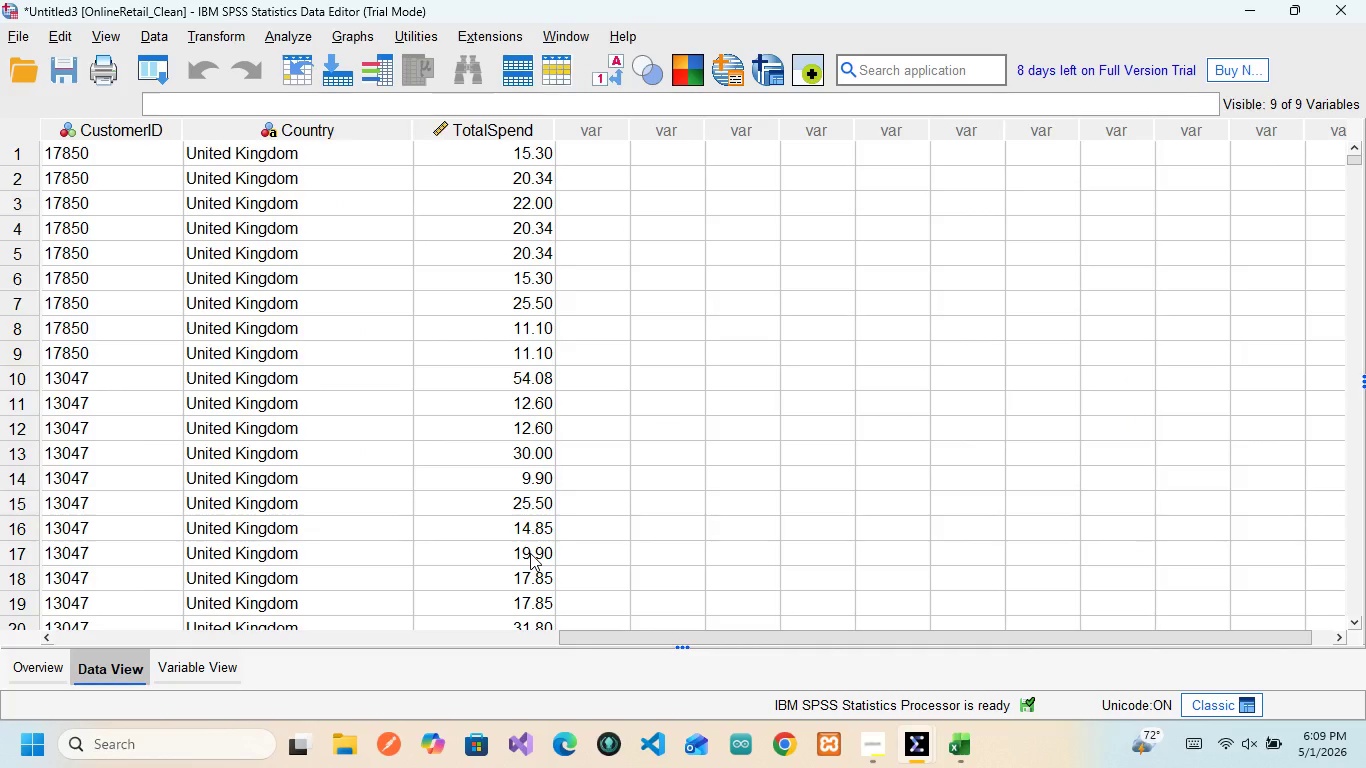 
scroll: coordinate [459, 426], scroll_direction: up, amount: 6.0
 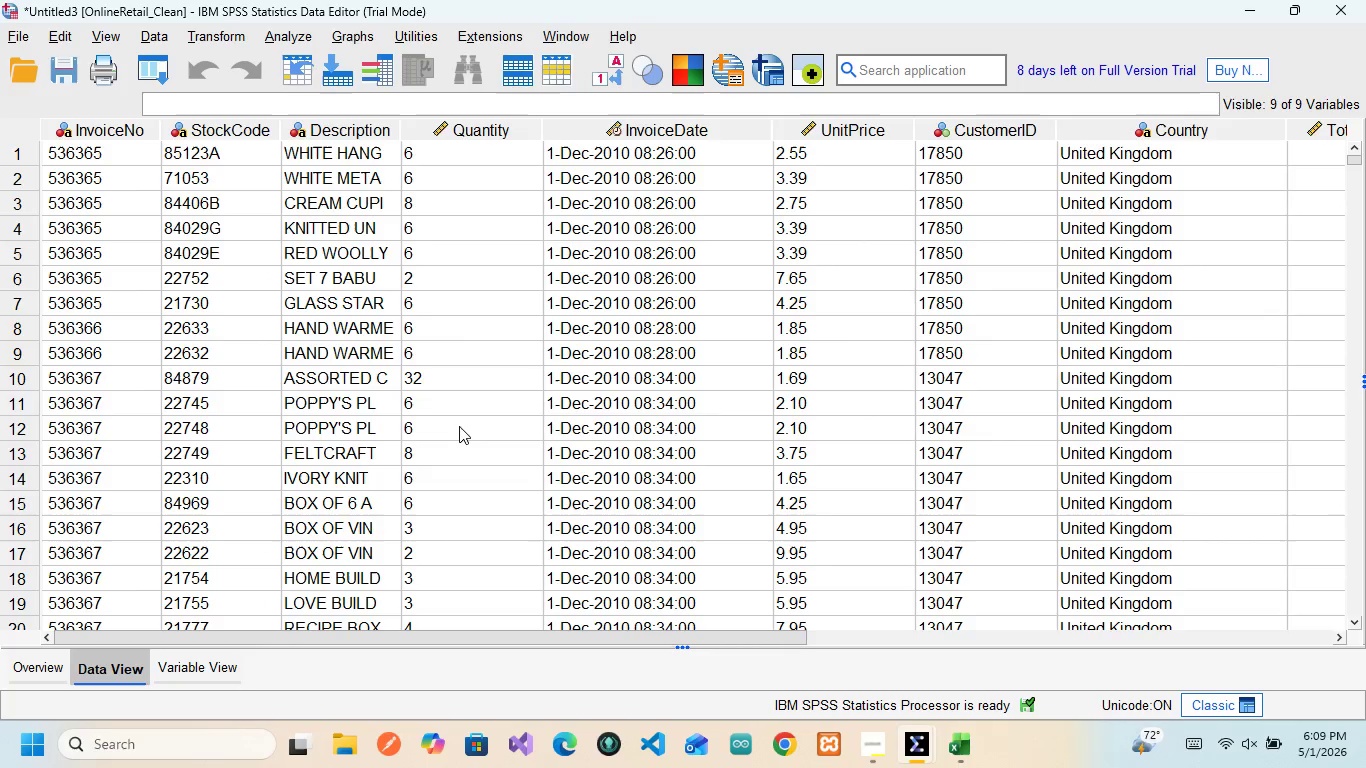 
scroll: coordinate [847, 150], scroll_direction: down, amount: 3.0
 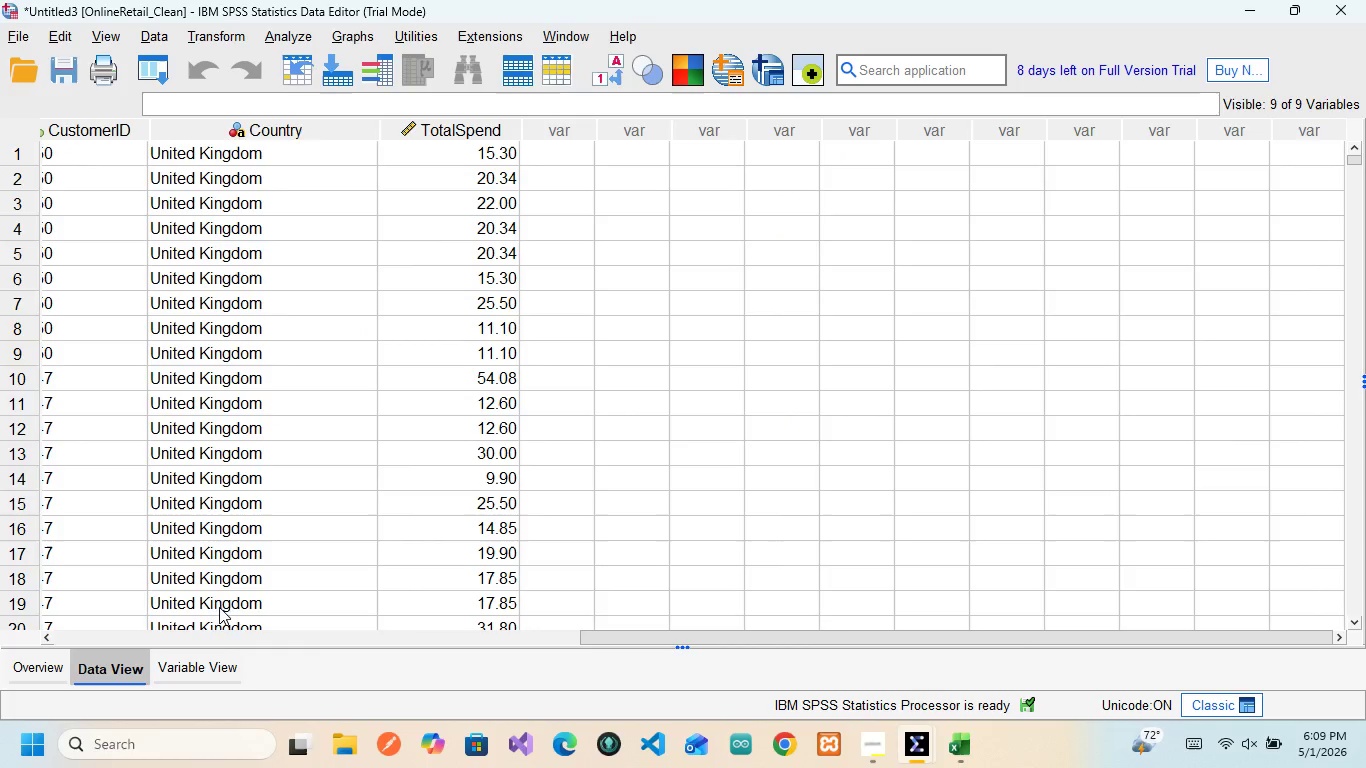 
left_click([207, 675])
 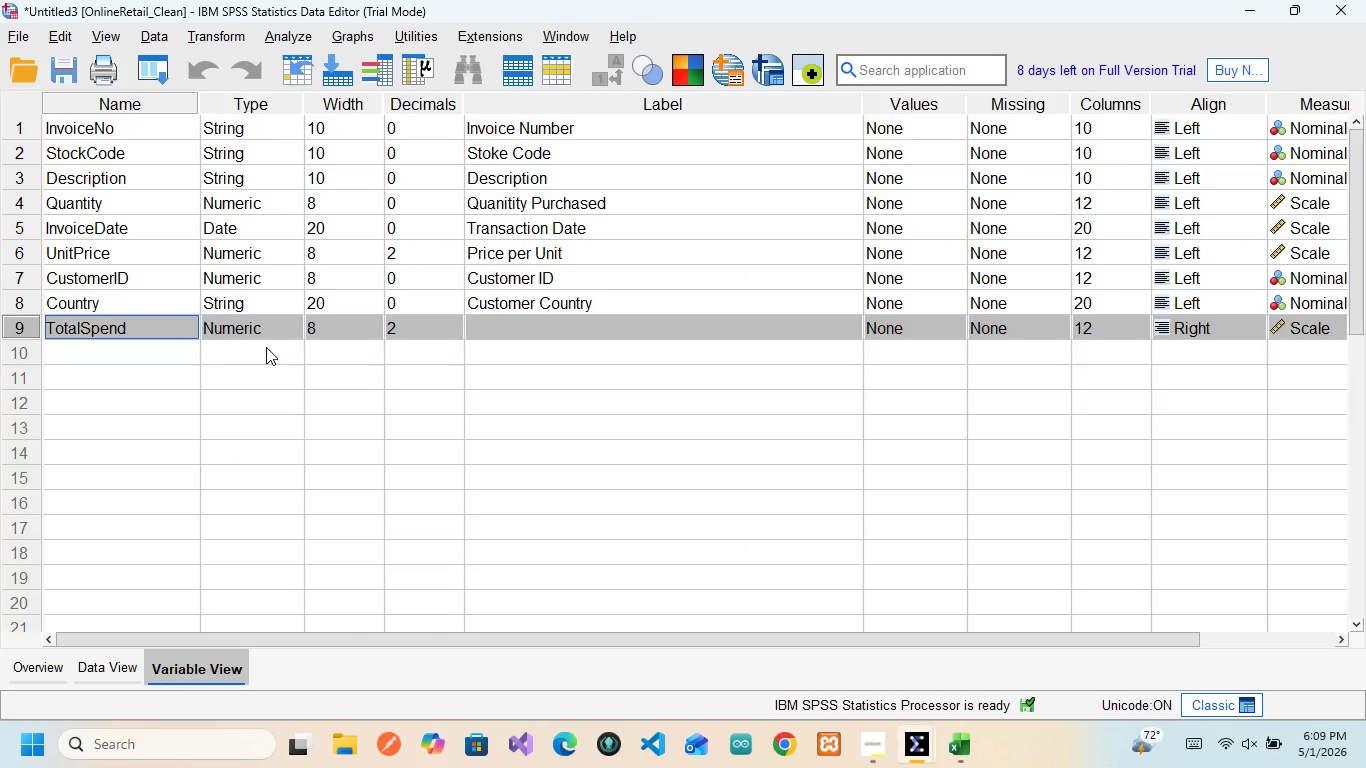 
wait(8.36)
 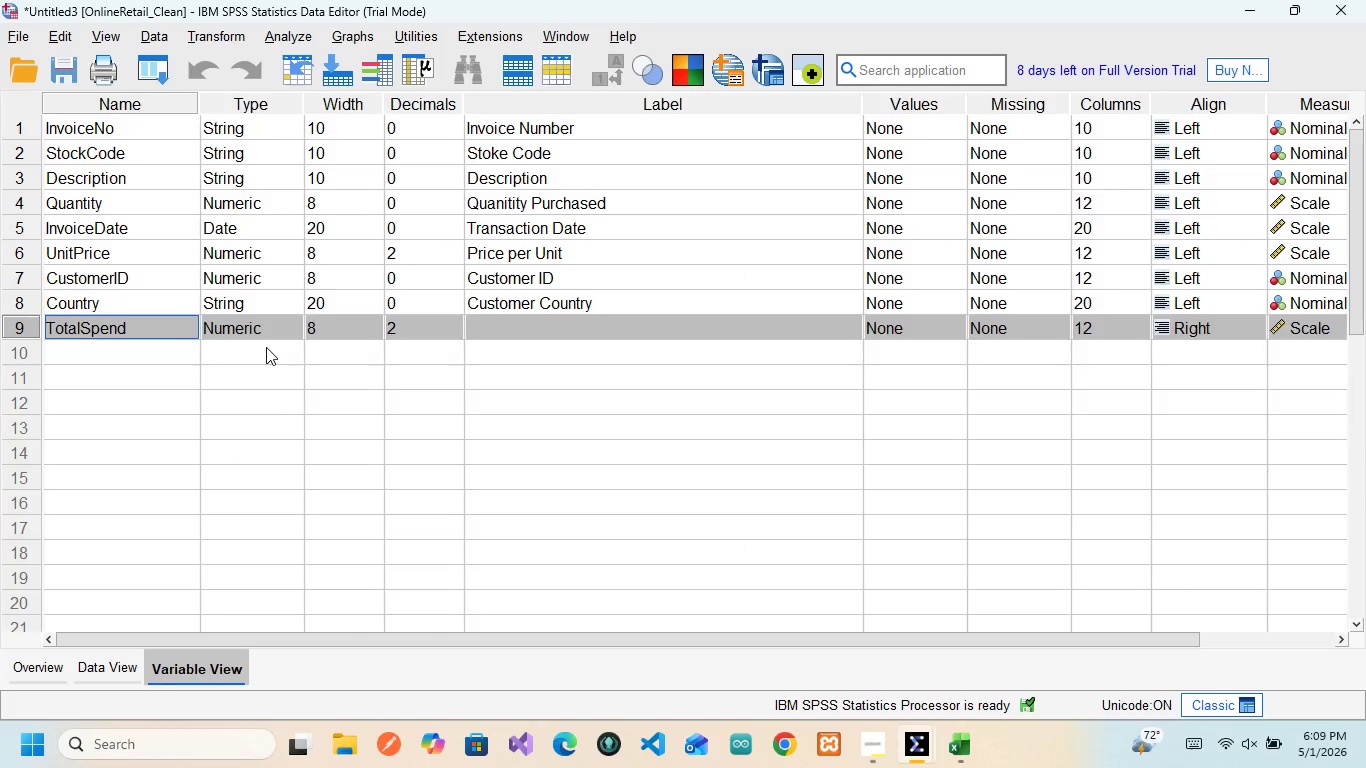 
key(Backspace)
 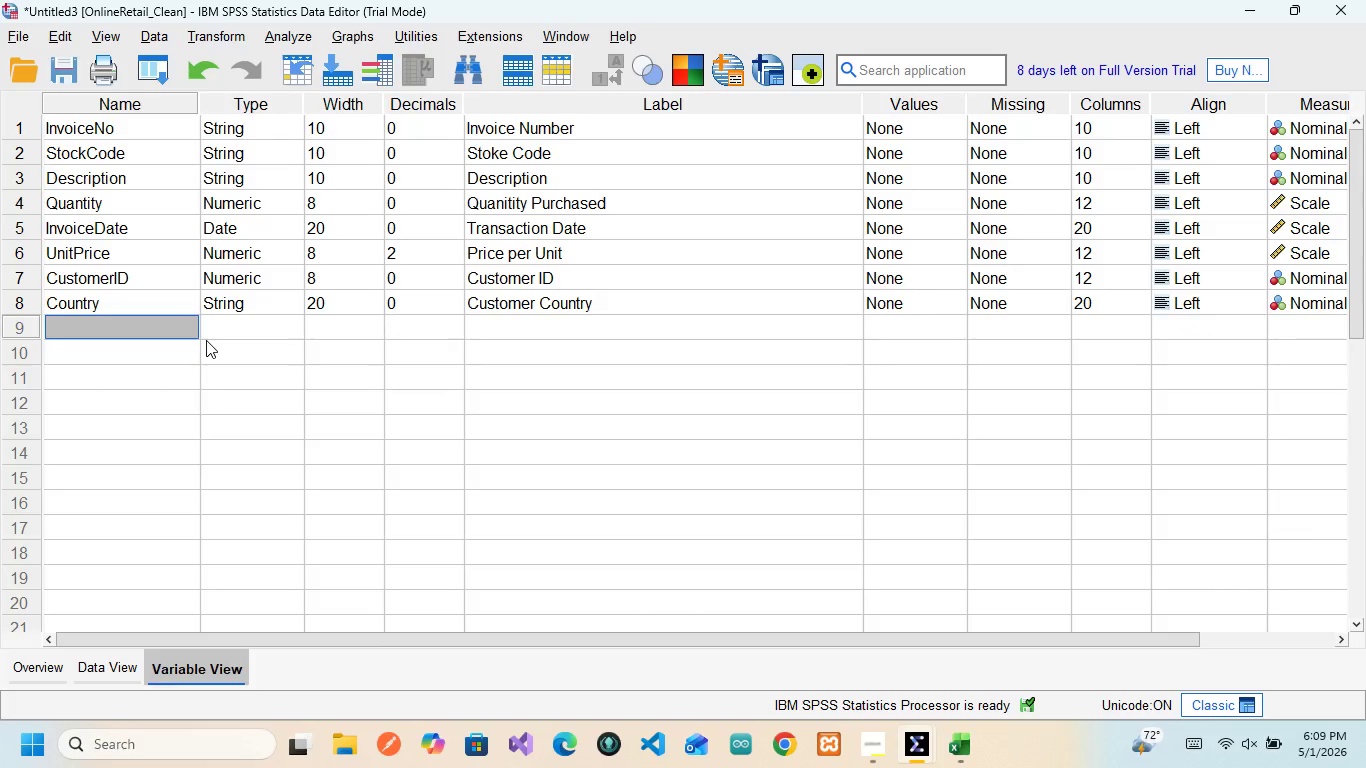 
key(Control+Z)
 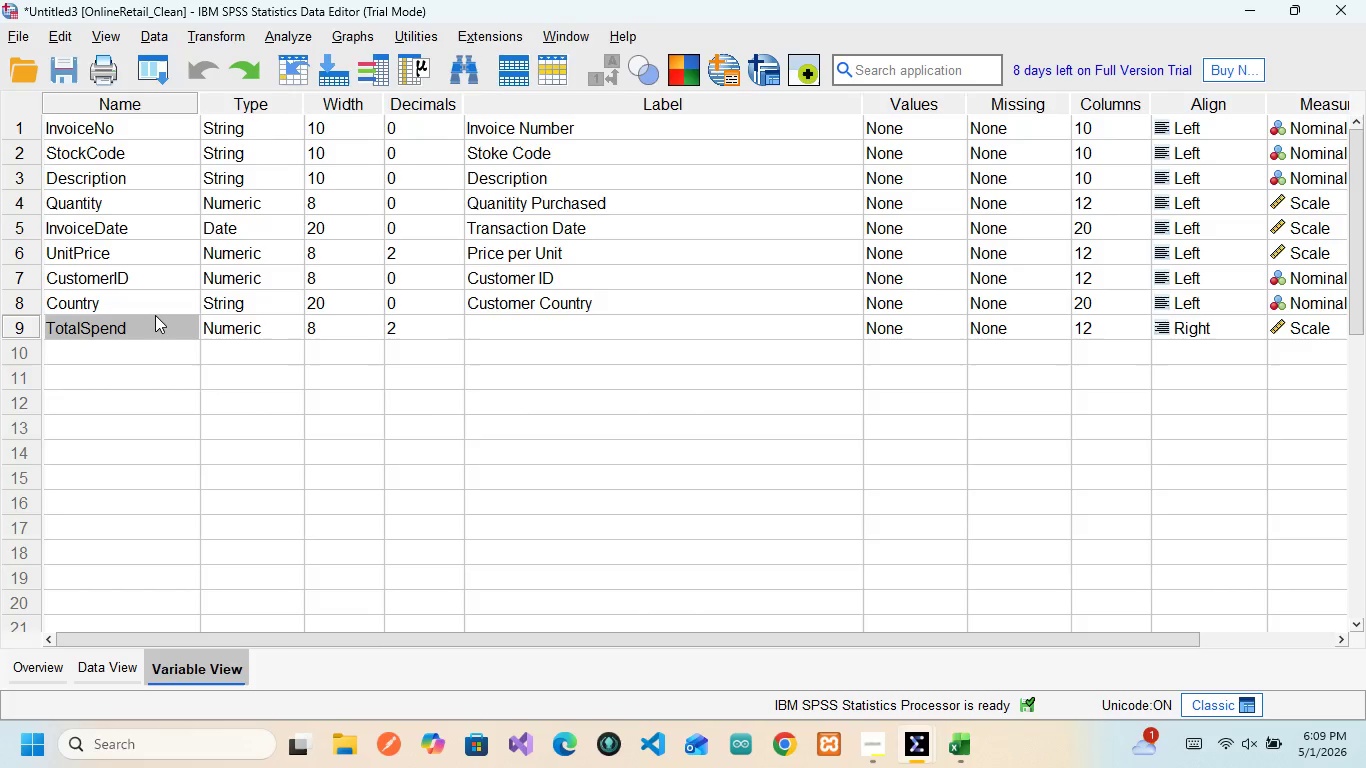 
left_click([155, 315])
 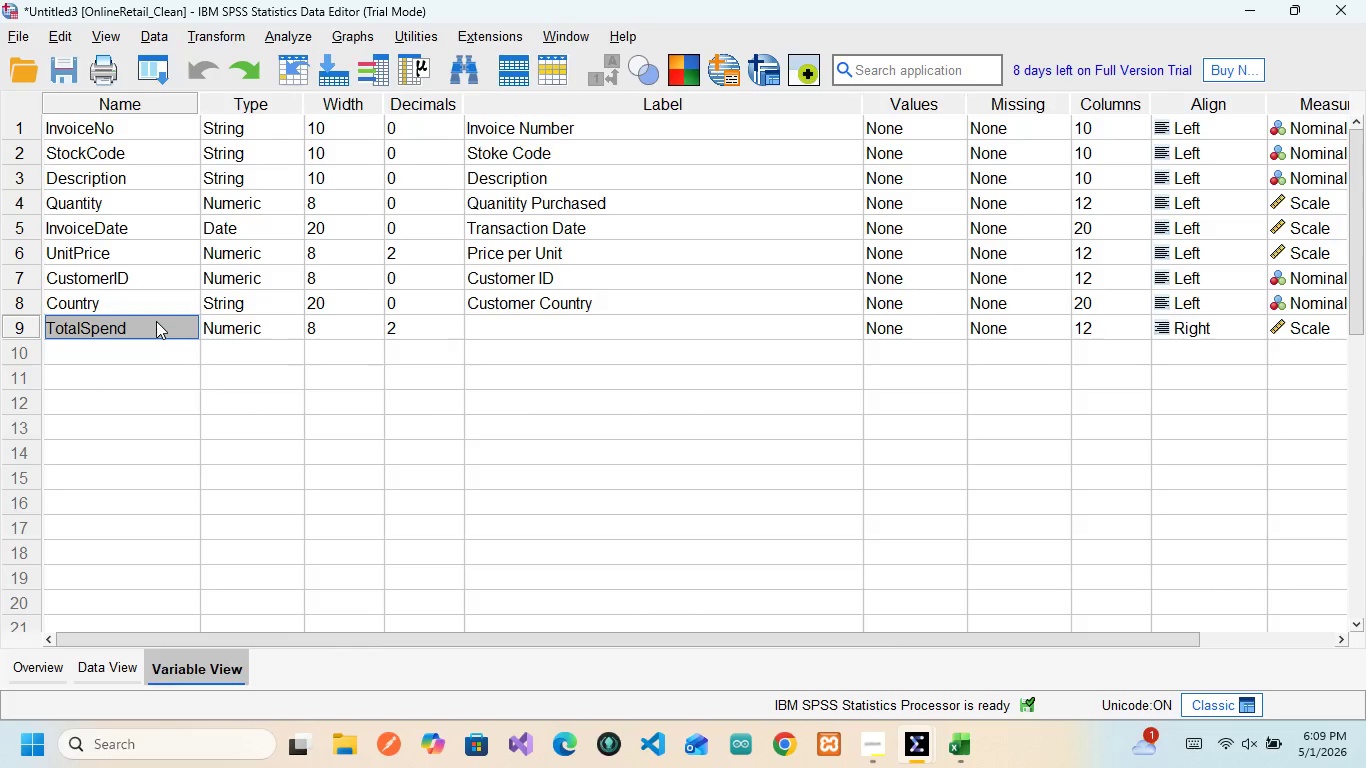 
left_click([156, 321])
 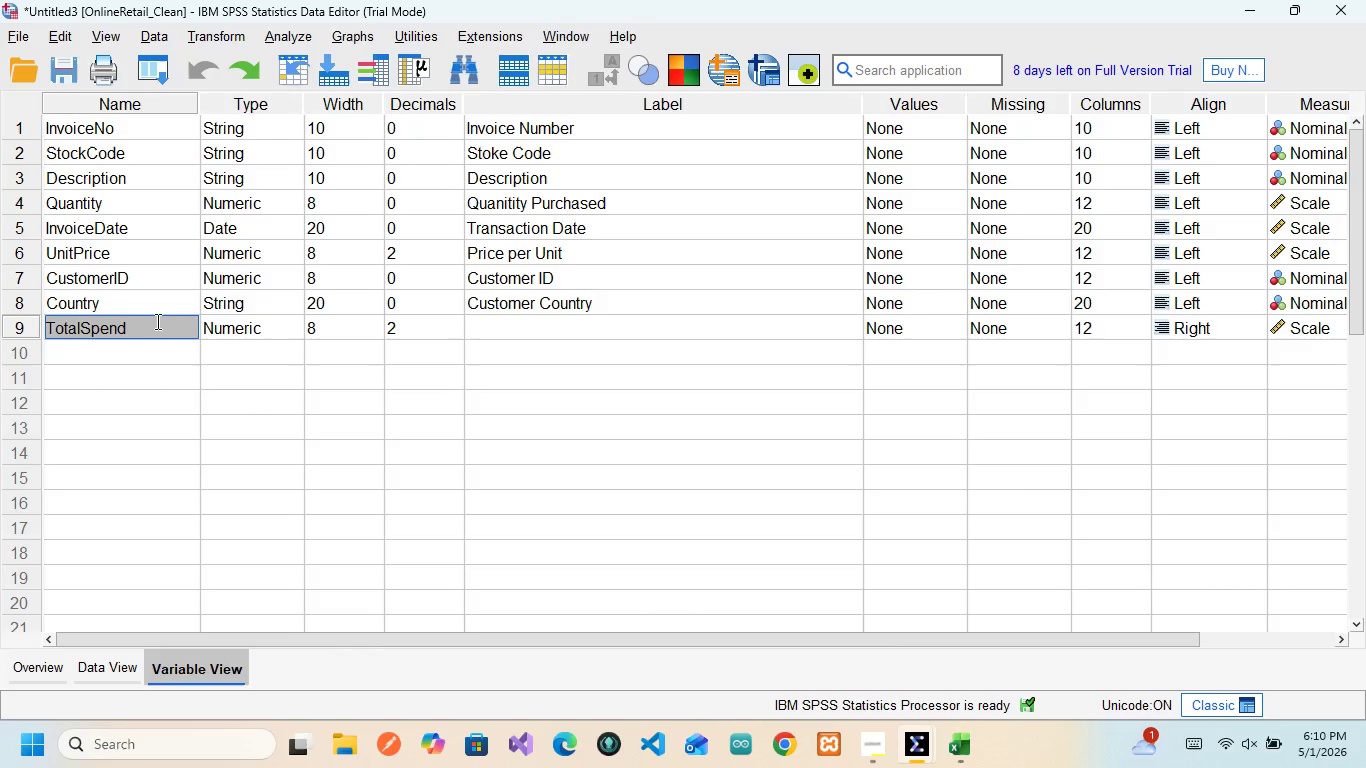 
double_click([156, 321])
 